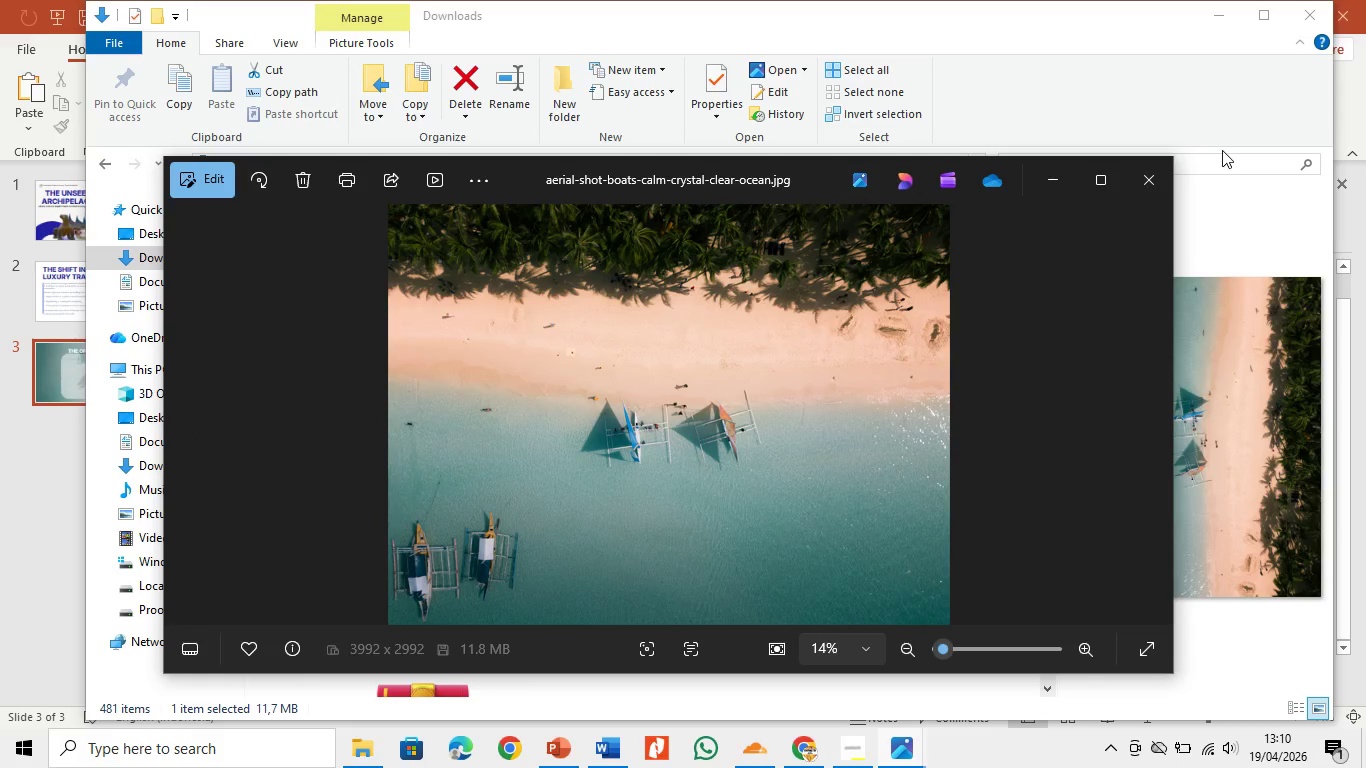 
left_click([1166, 180])
 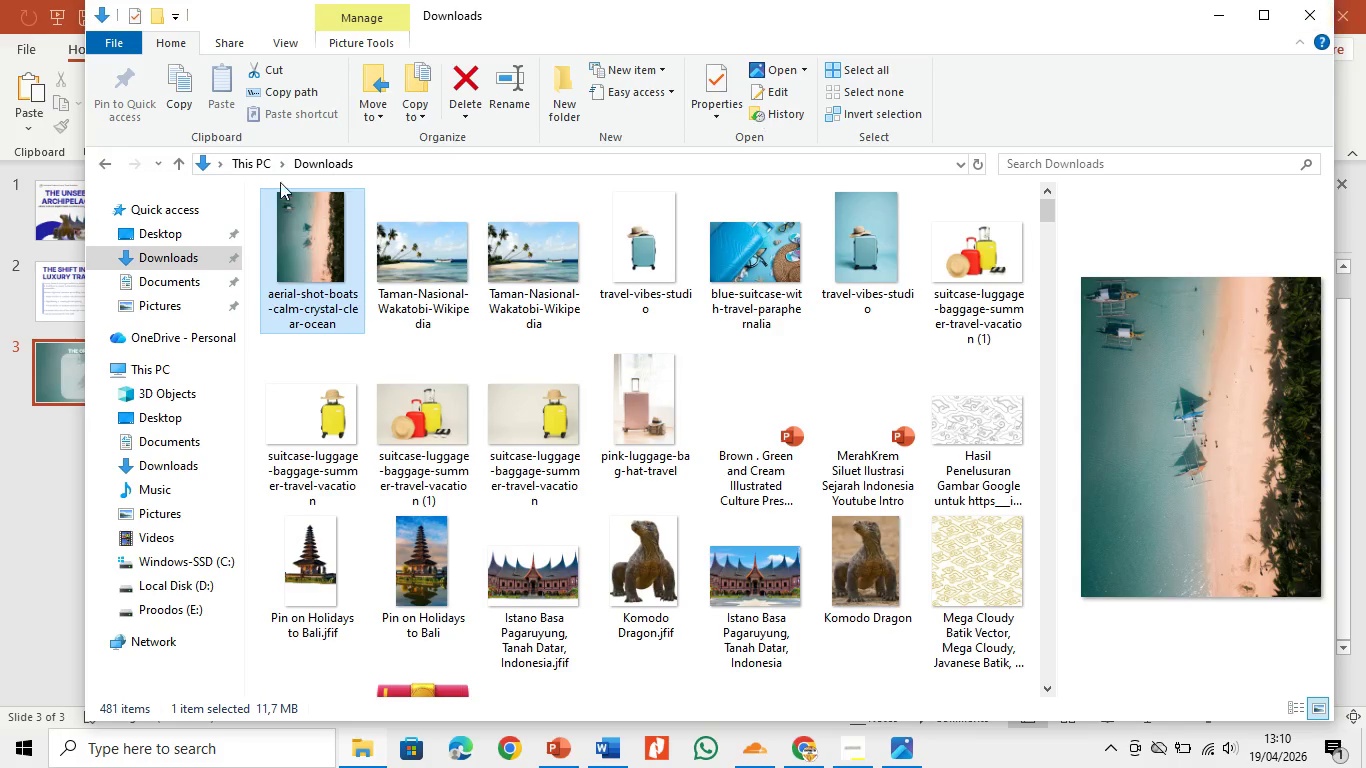 
double_click([301, 239])
 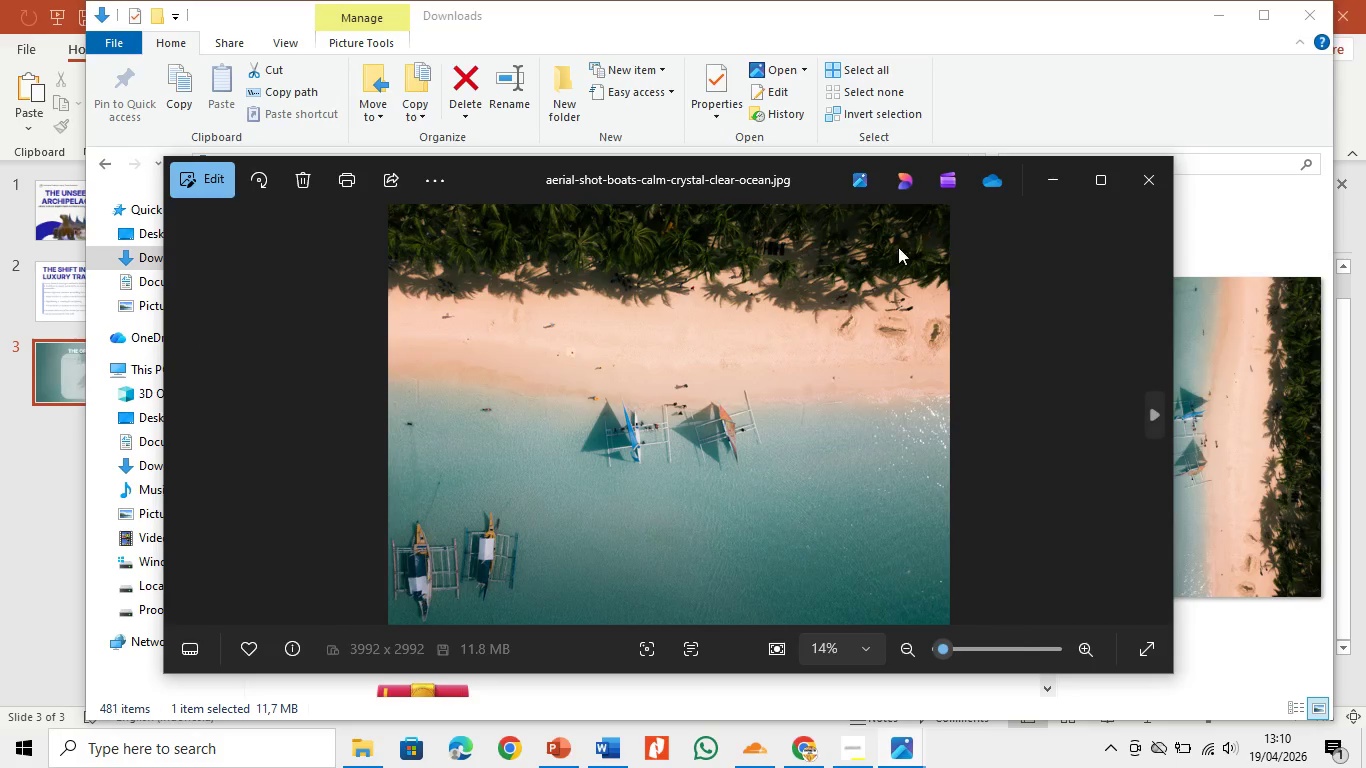 
double_click([1159, 185])
 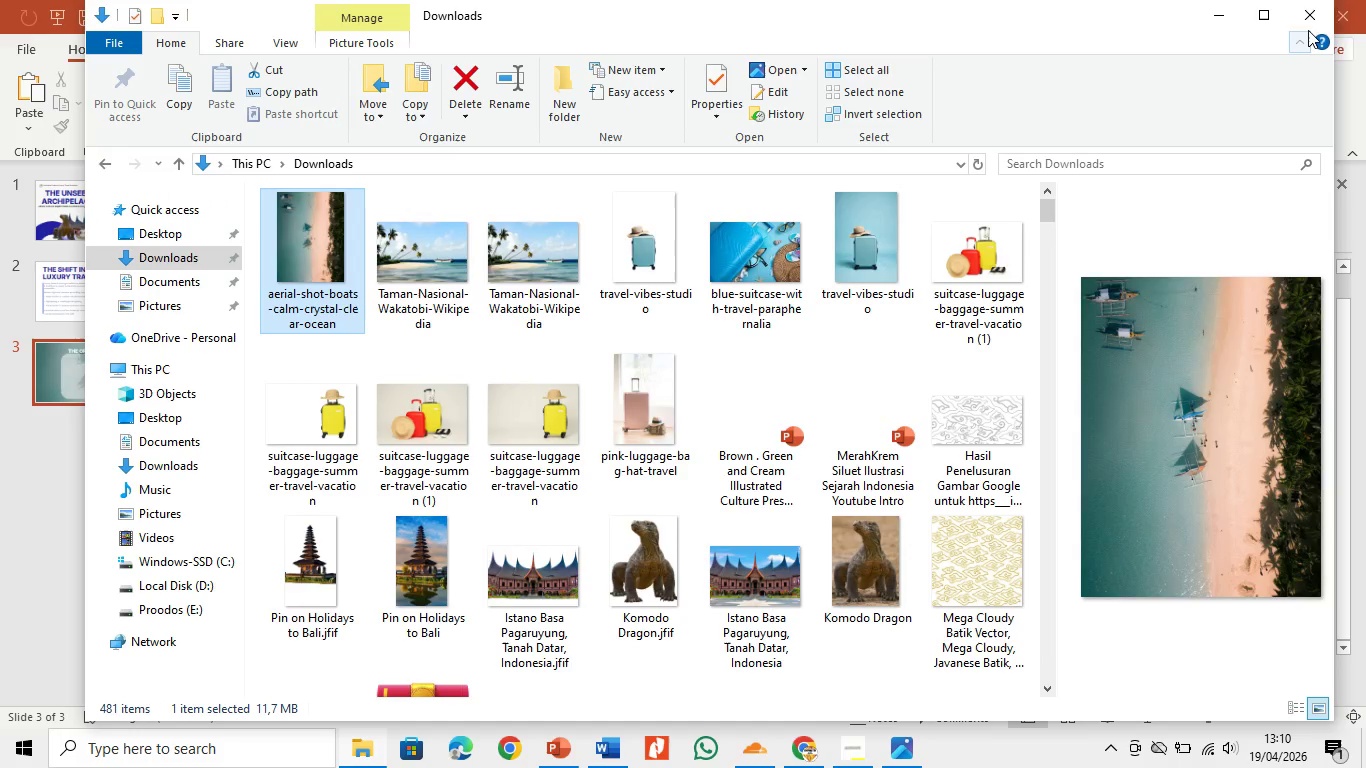 
left_click([1308, 19])
 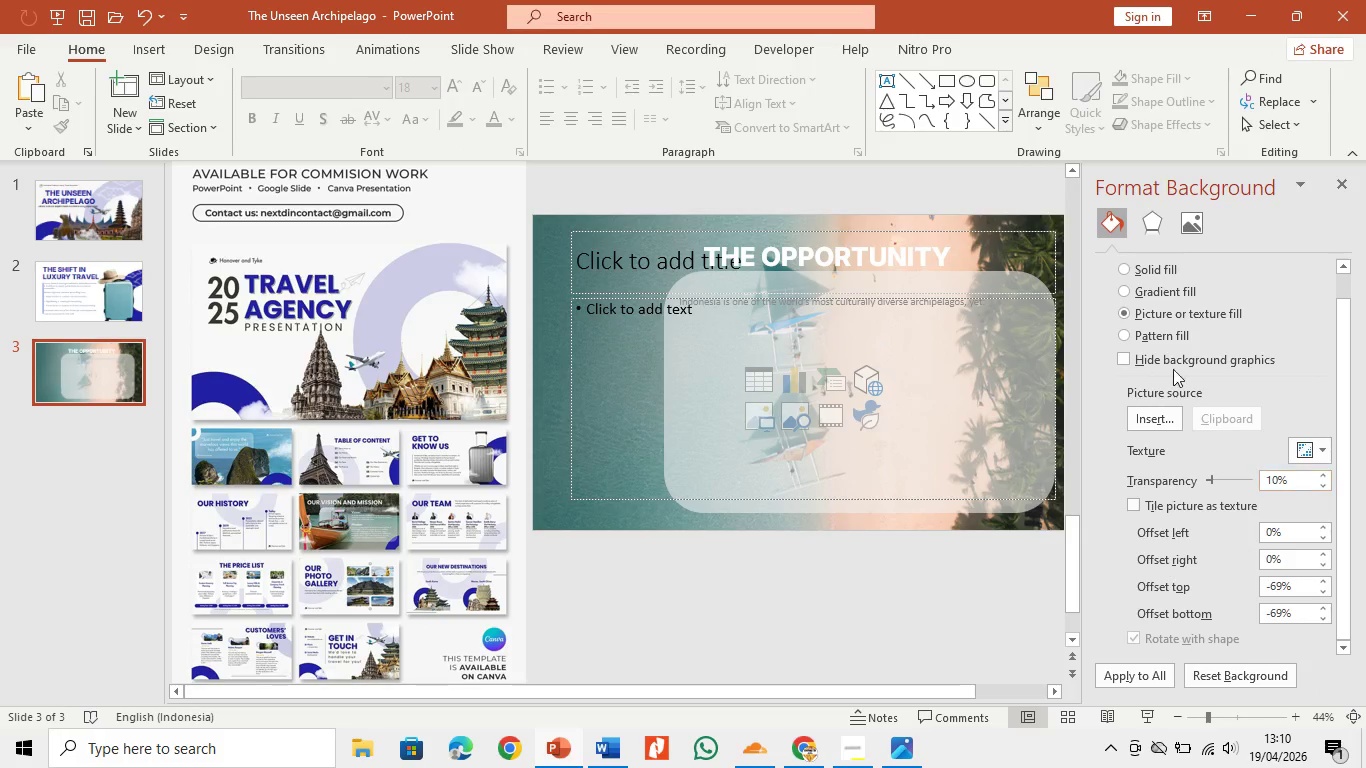 
left_click([1167, 414])
 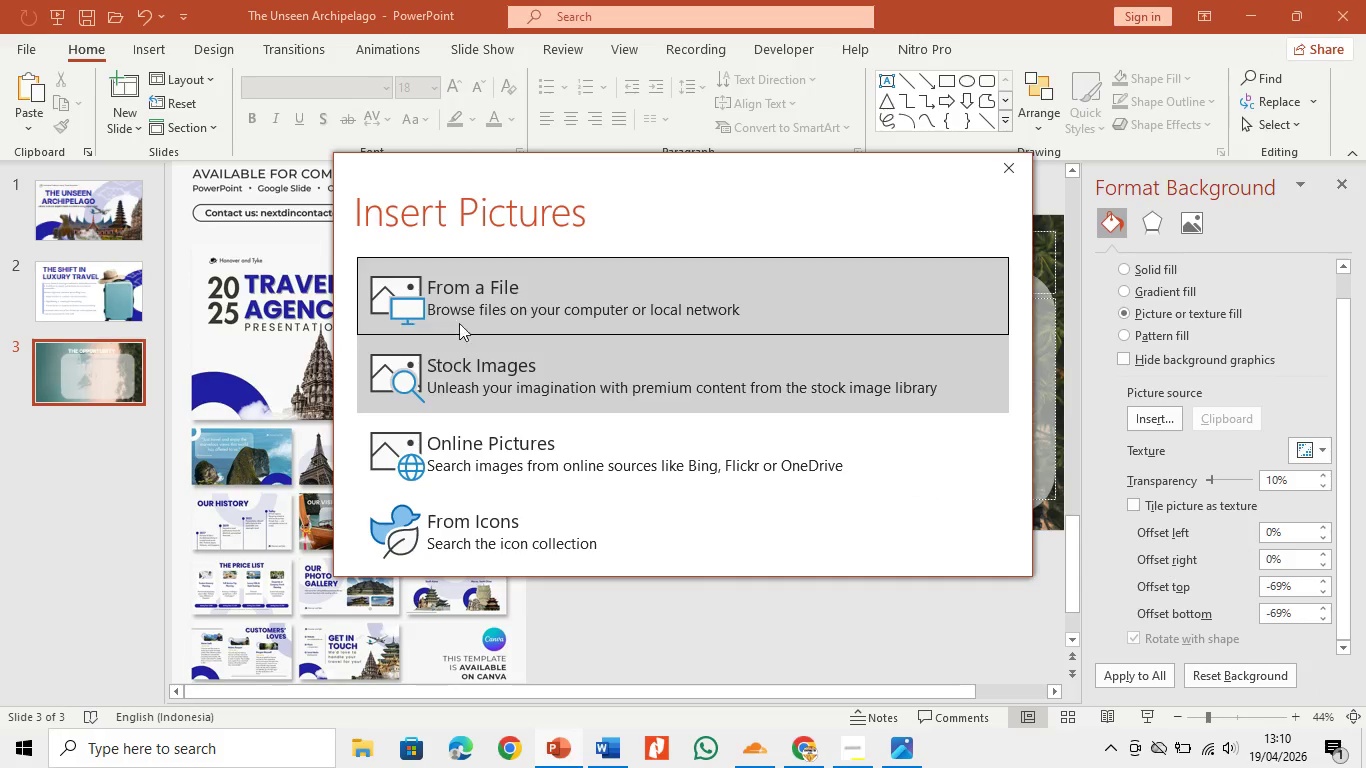 
double_click([475, 301])
 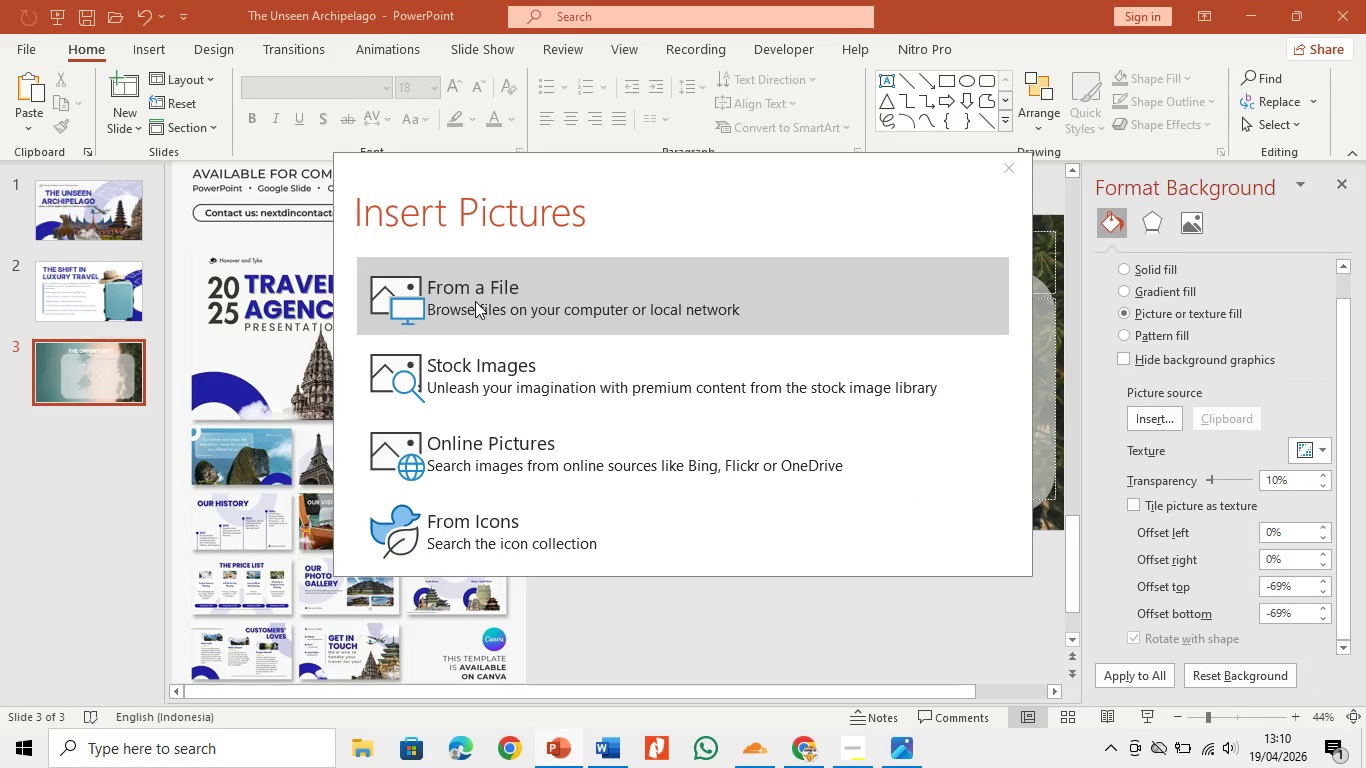 
triple_click([475, 301])
 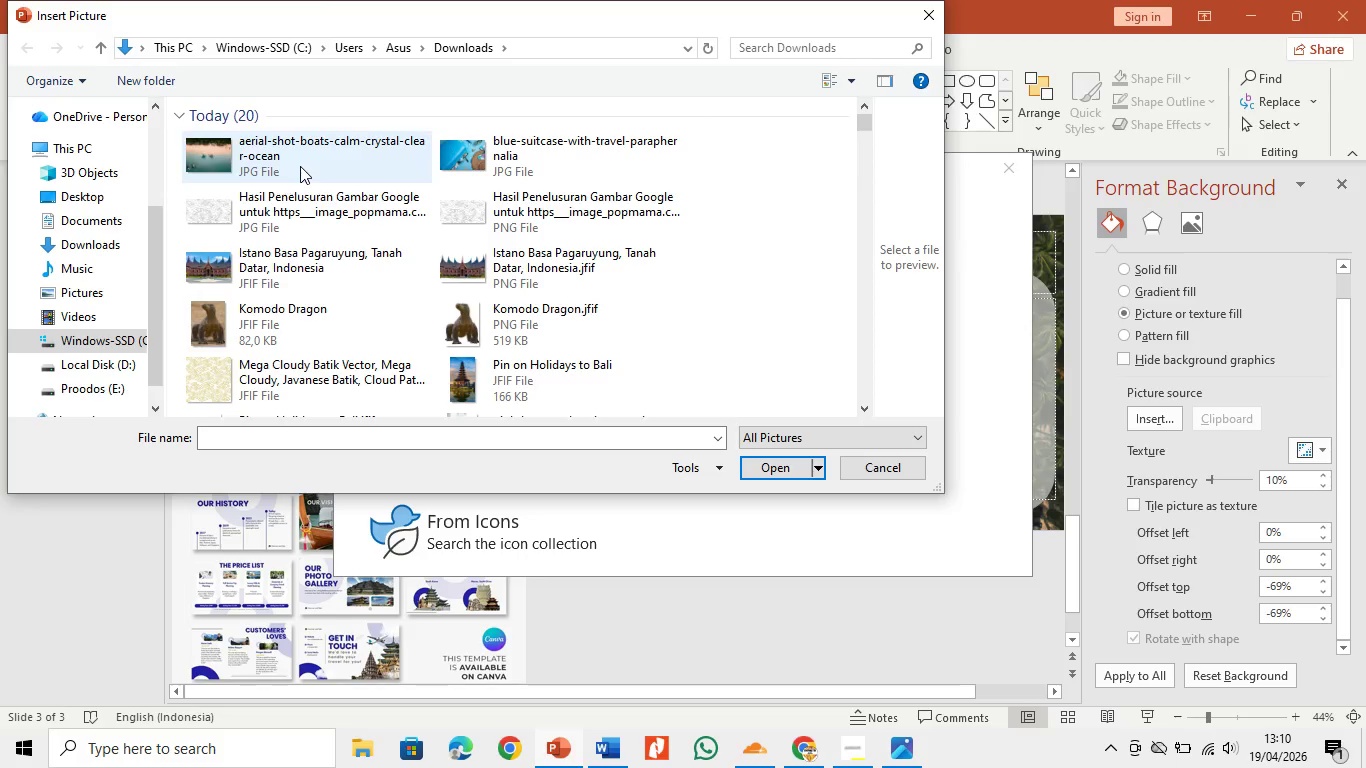 
double_click([299, 166])
 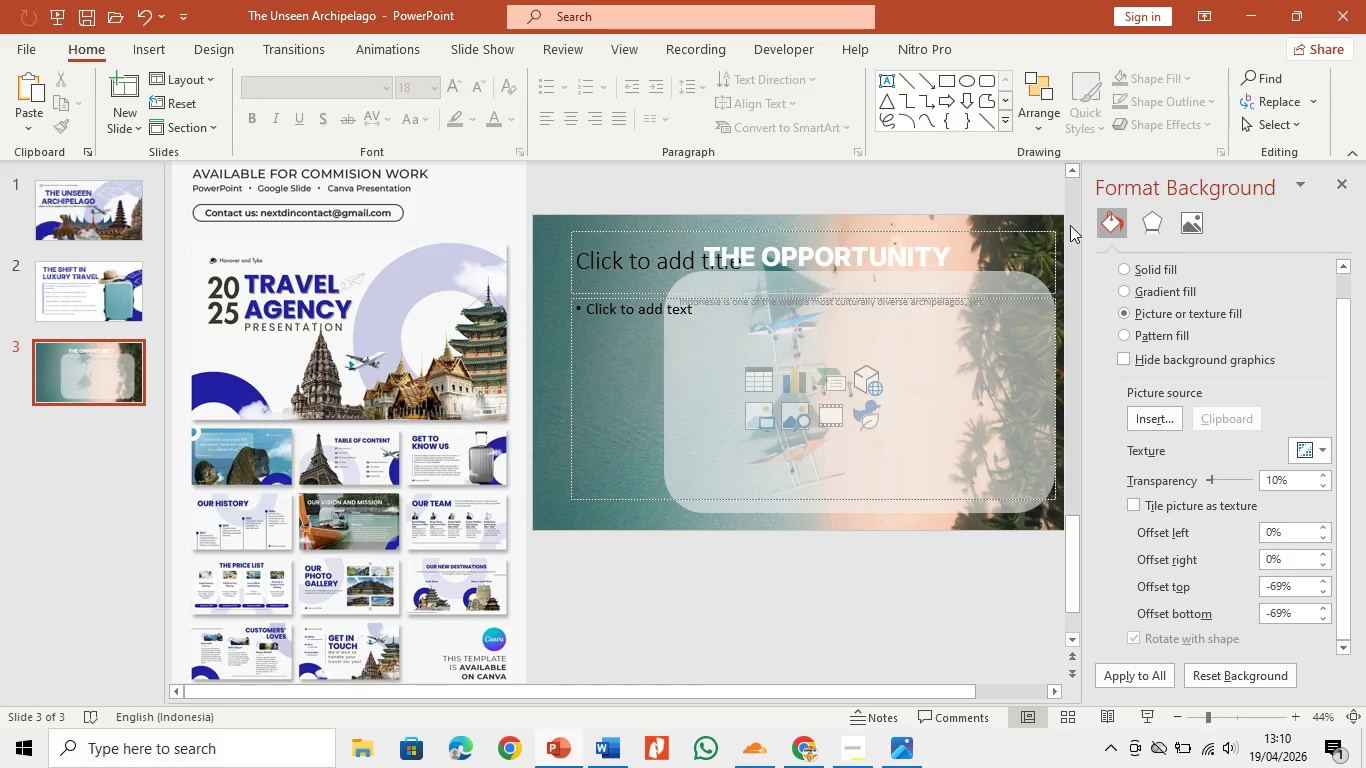 
wait(8.41)
 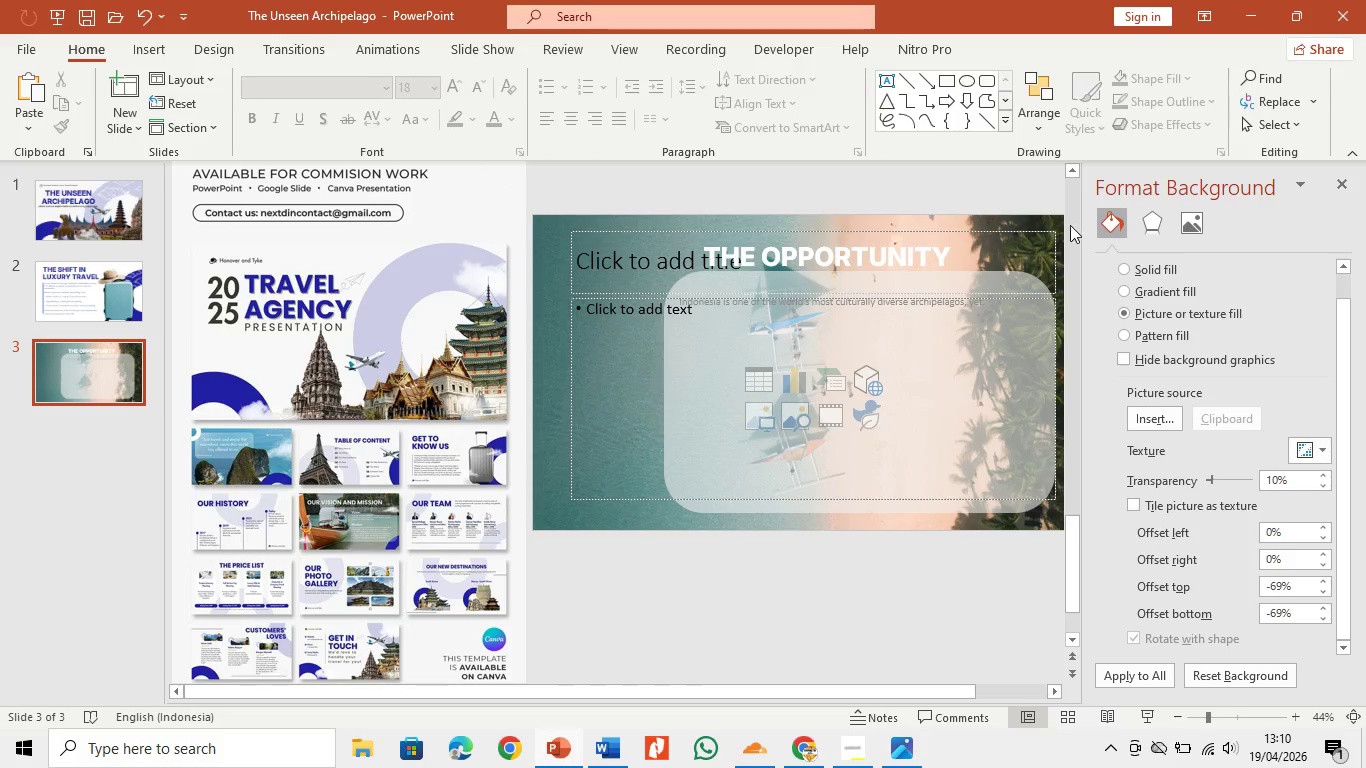 
left_click([1257, 670])
 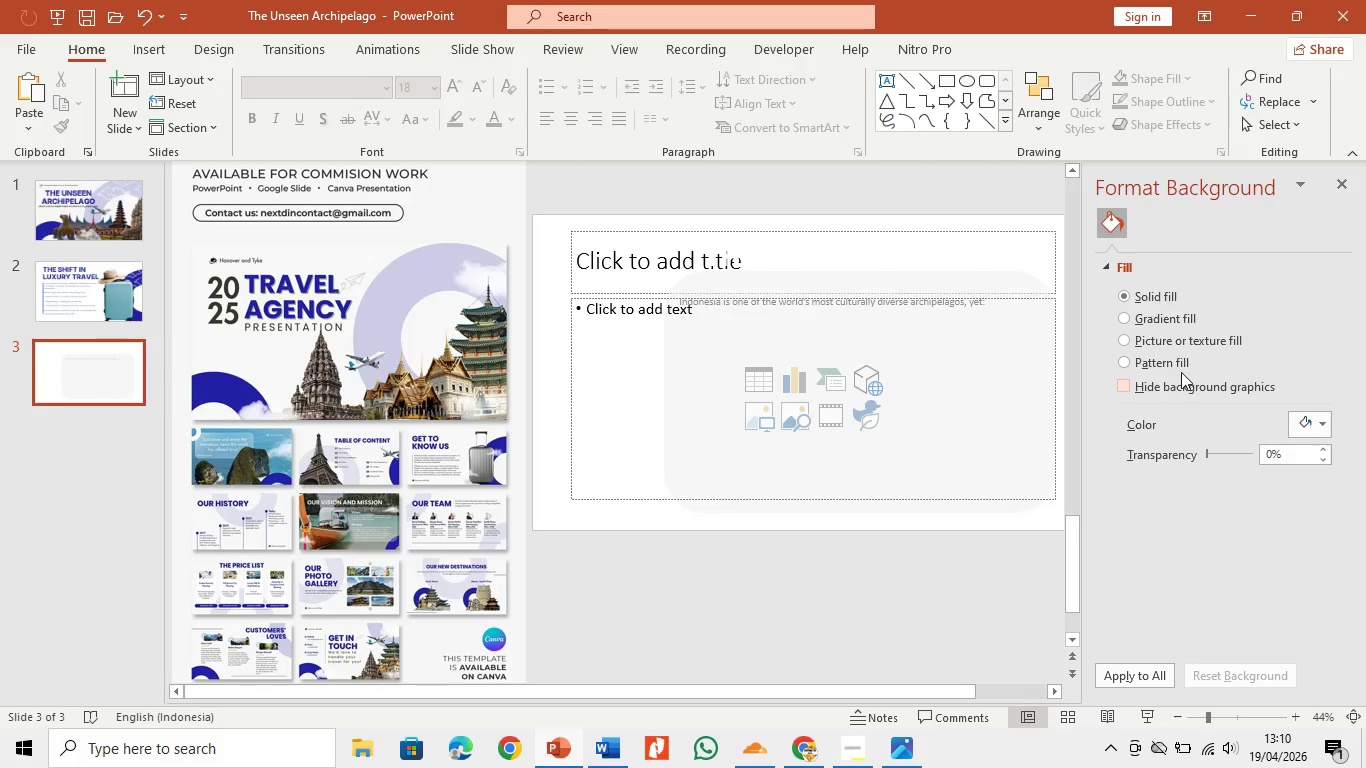 
left_click([1178, 346])
 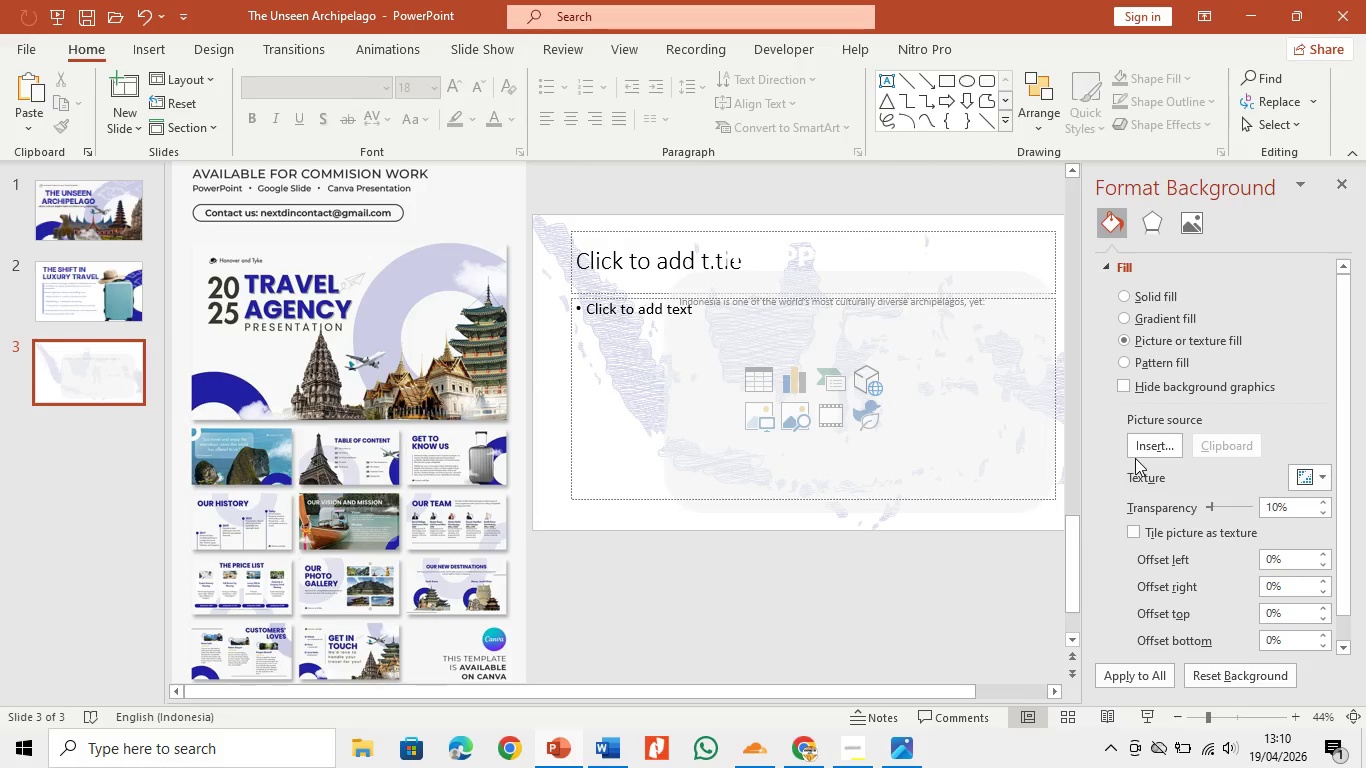 
double_click([1141, 445])
 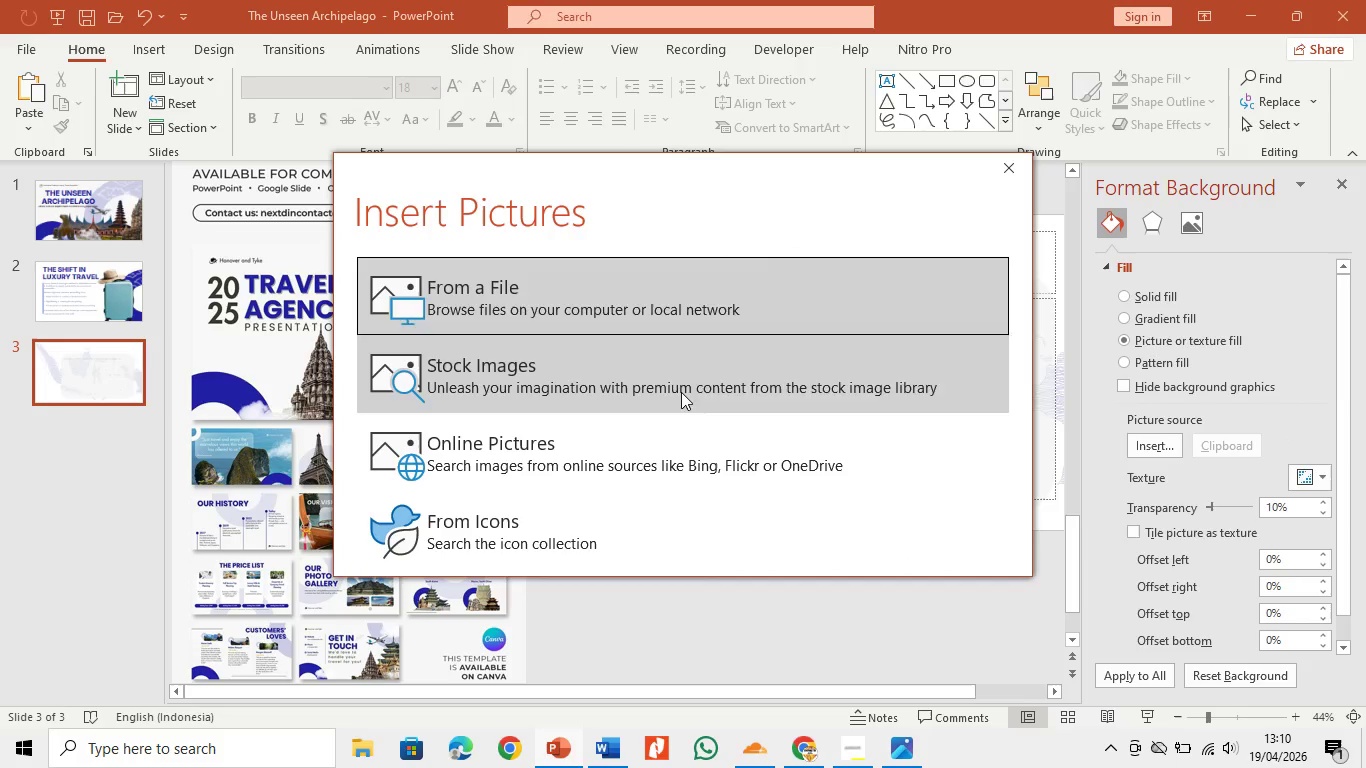 
double_click([681, 392])
 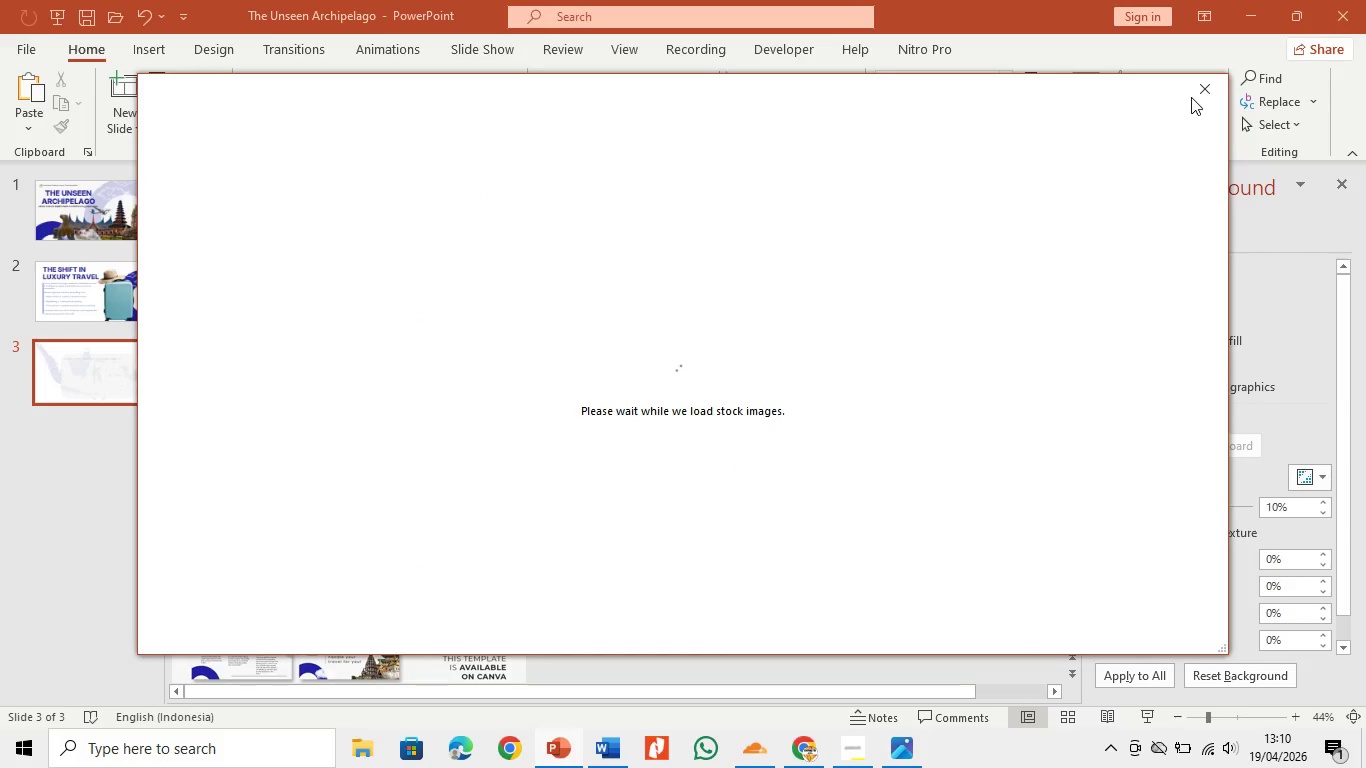 
double_click([1199, 84])
 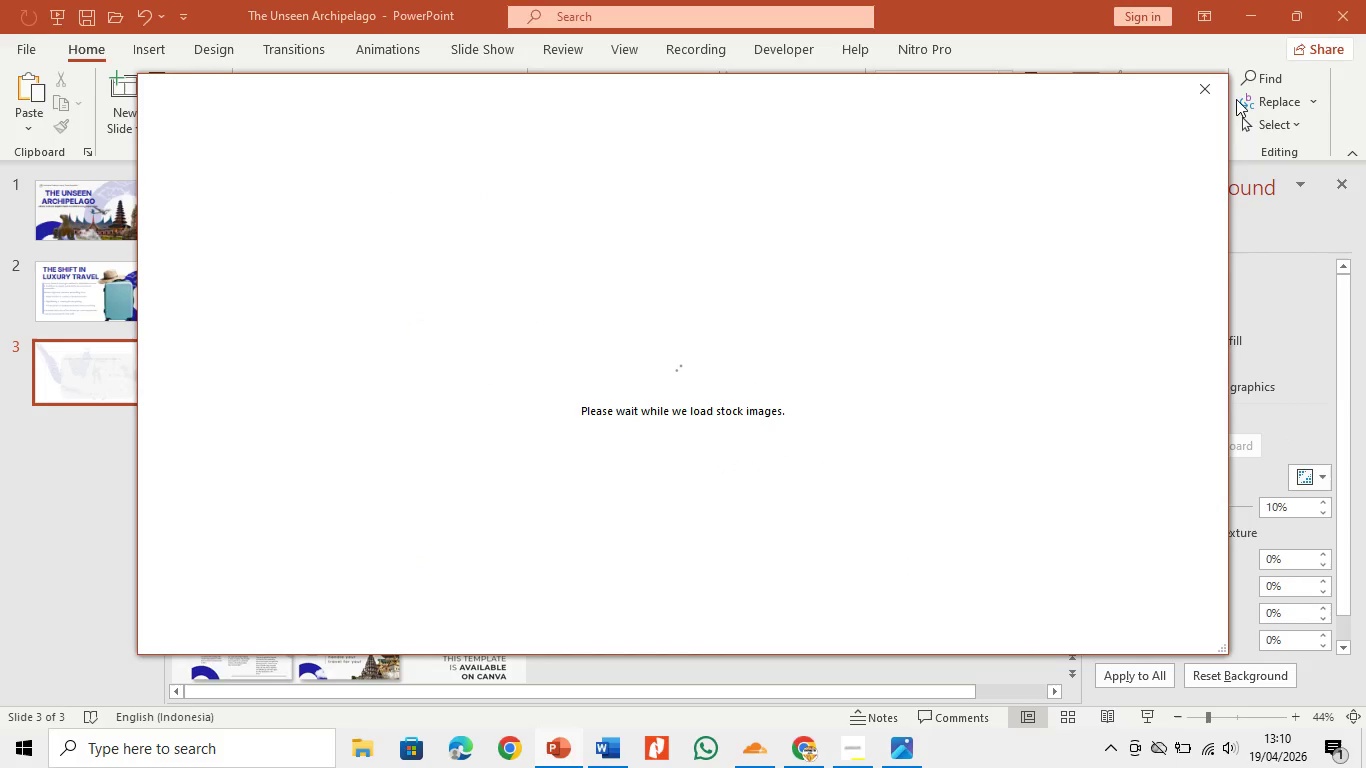 
triple_click([1236, 99])
 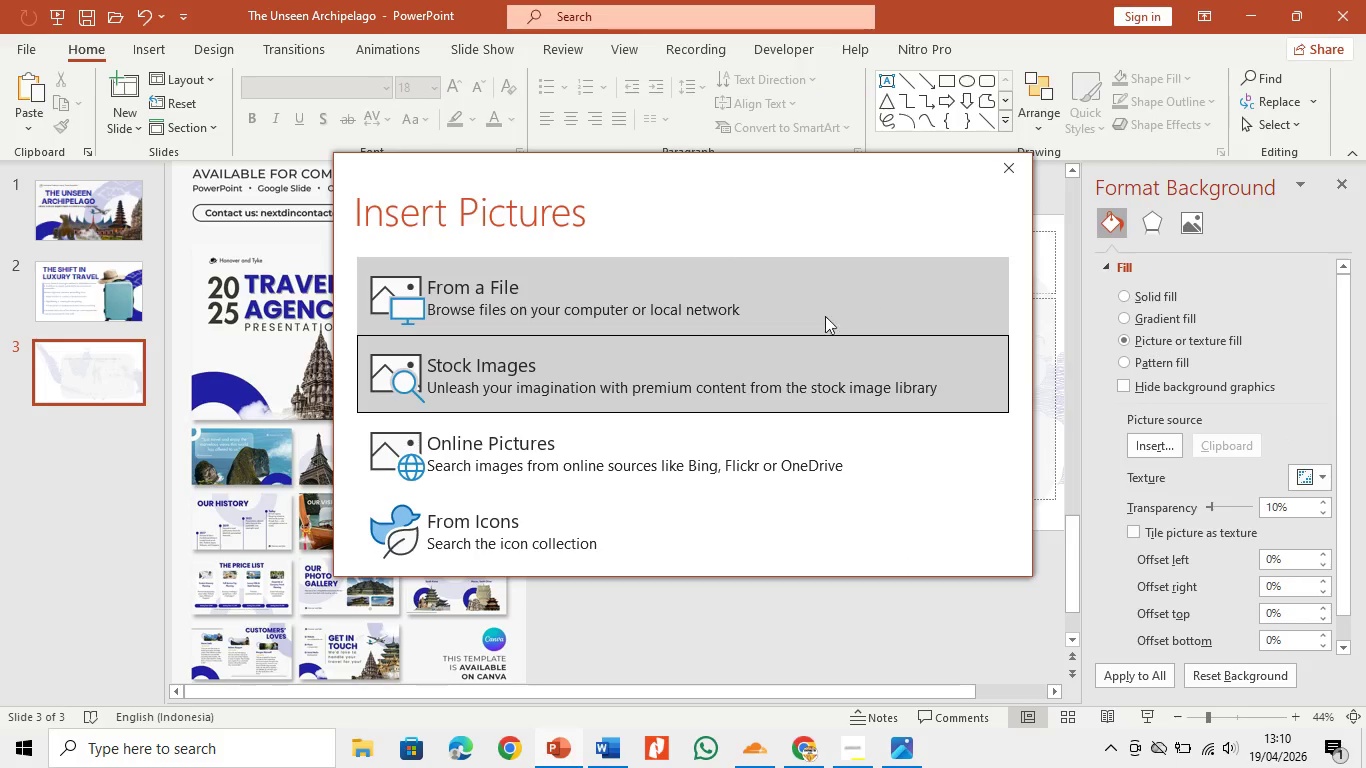 
double_click([806, 333])
 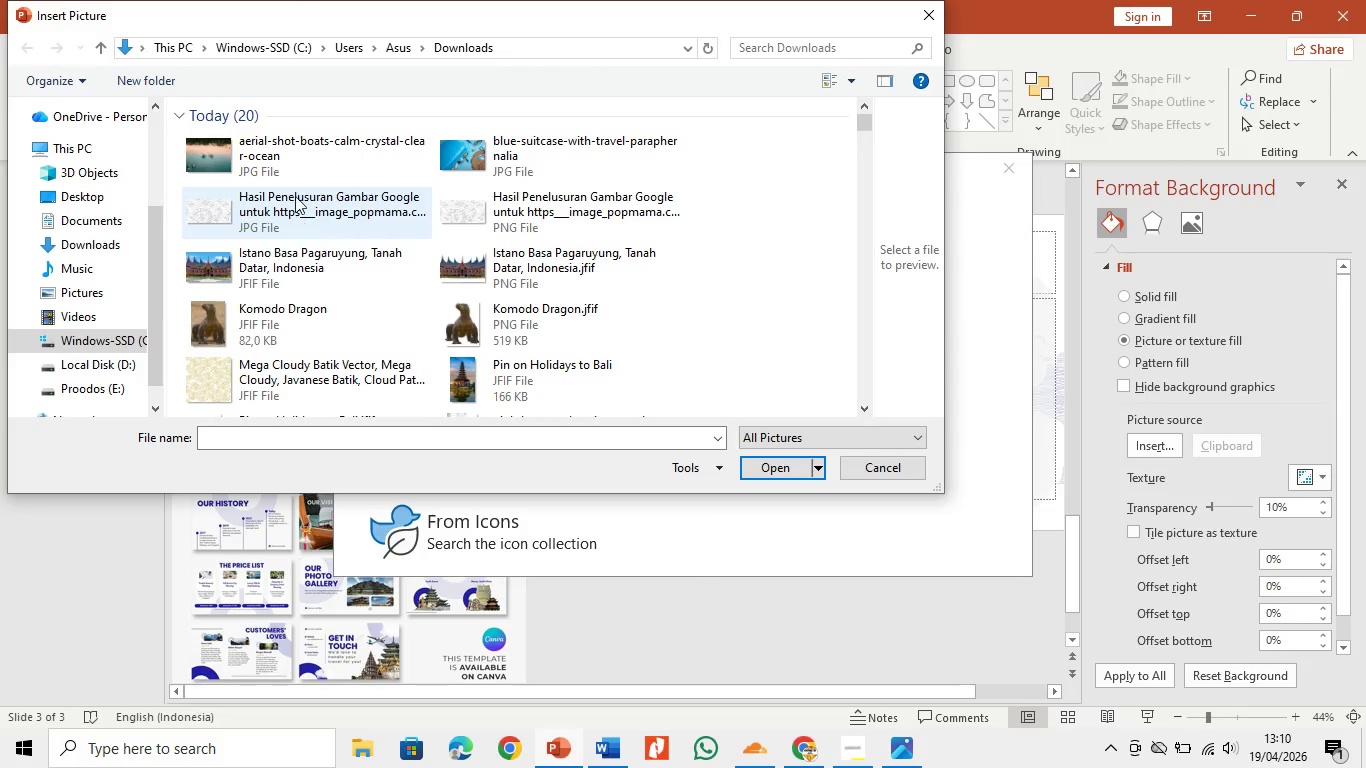 
double_click([296, 163])
 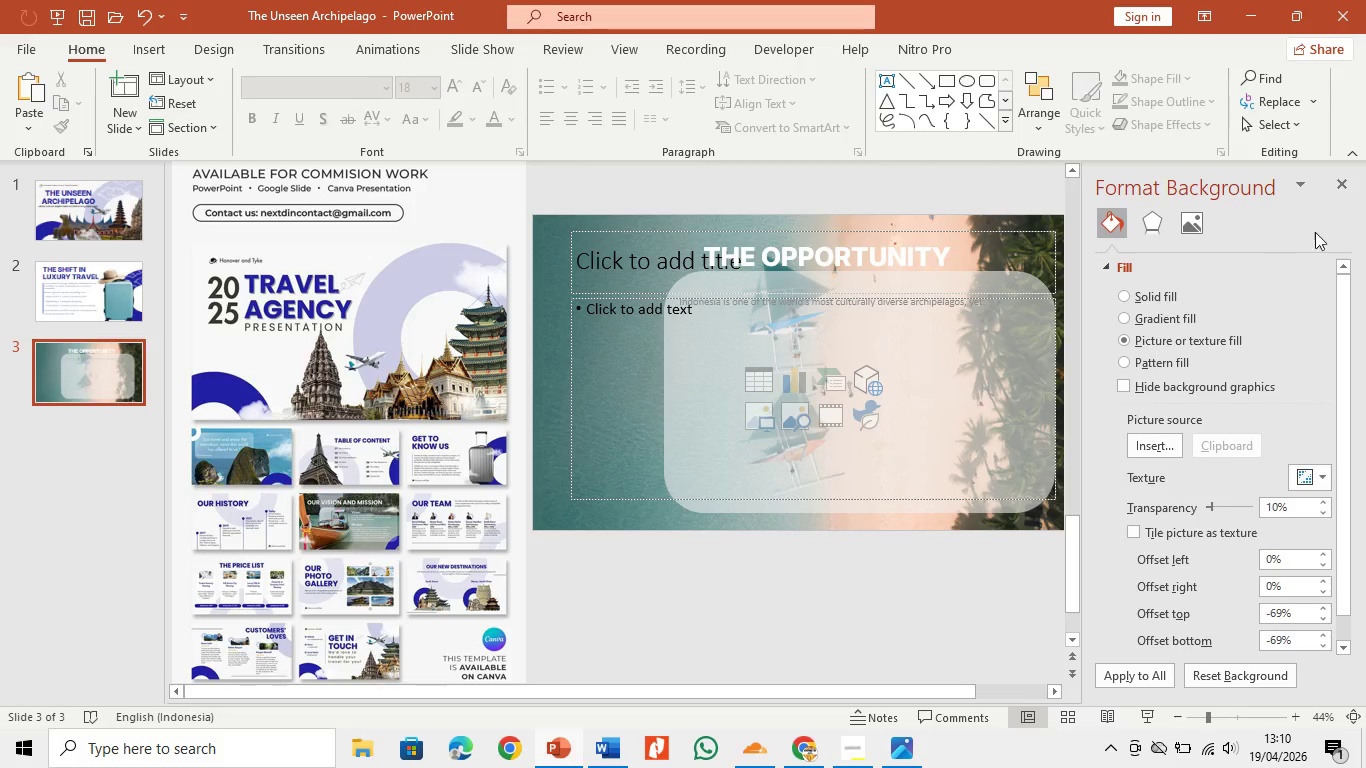 
left_click([1348, 188])
 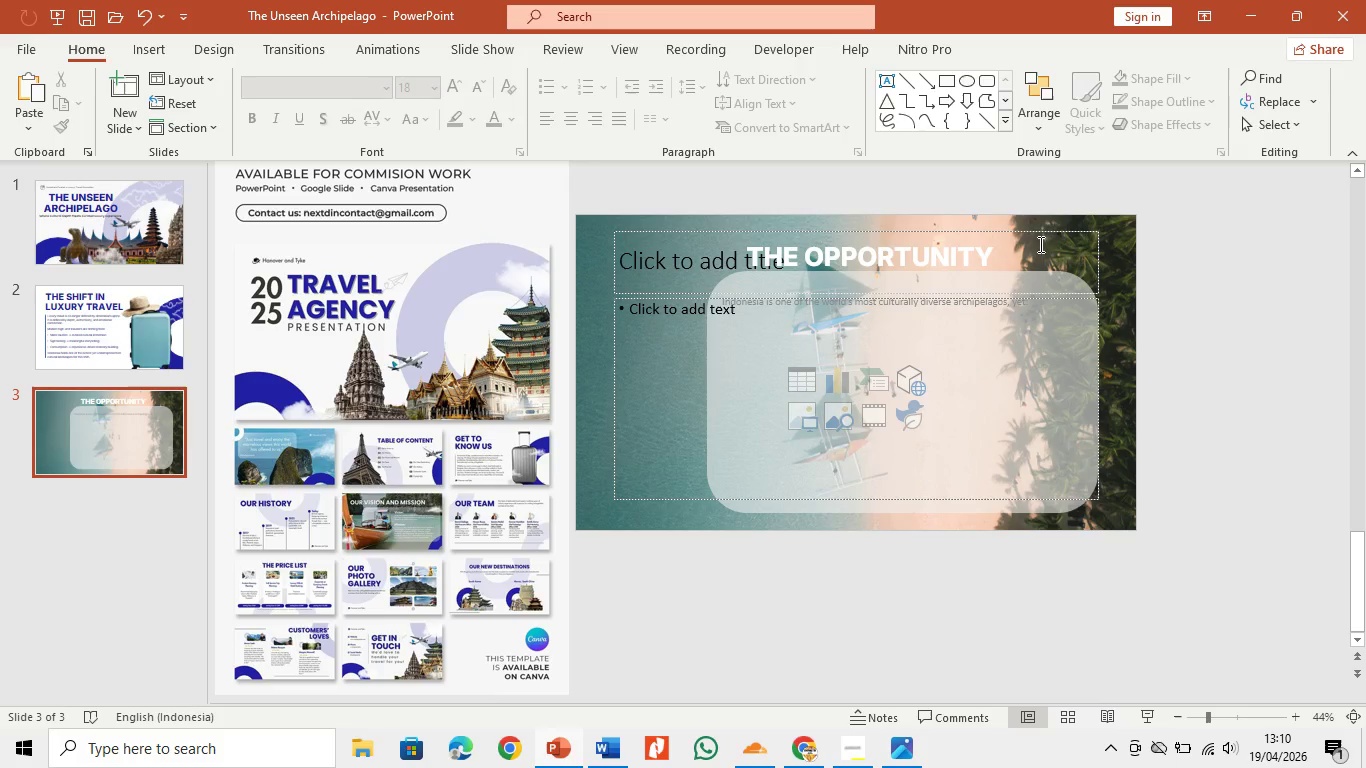 
left_click([1041, 228])
 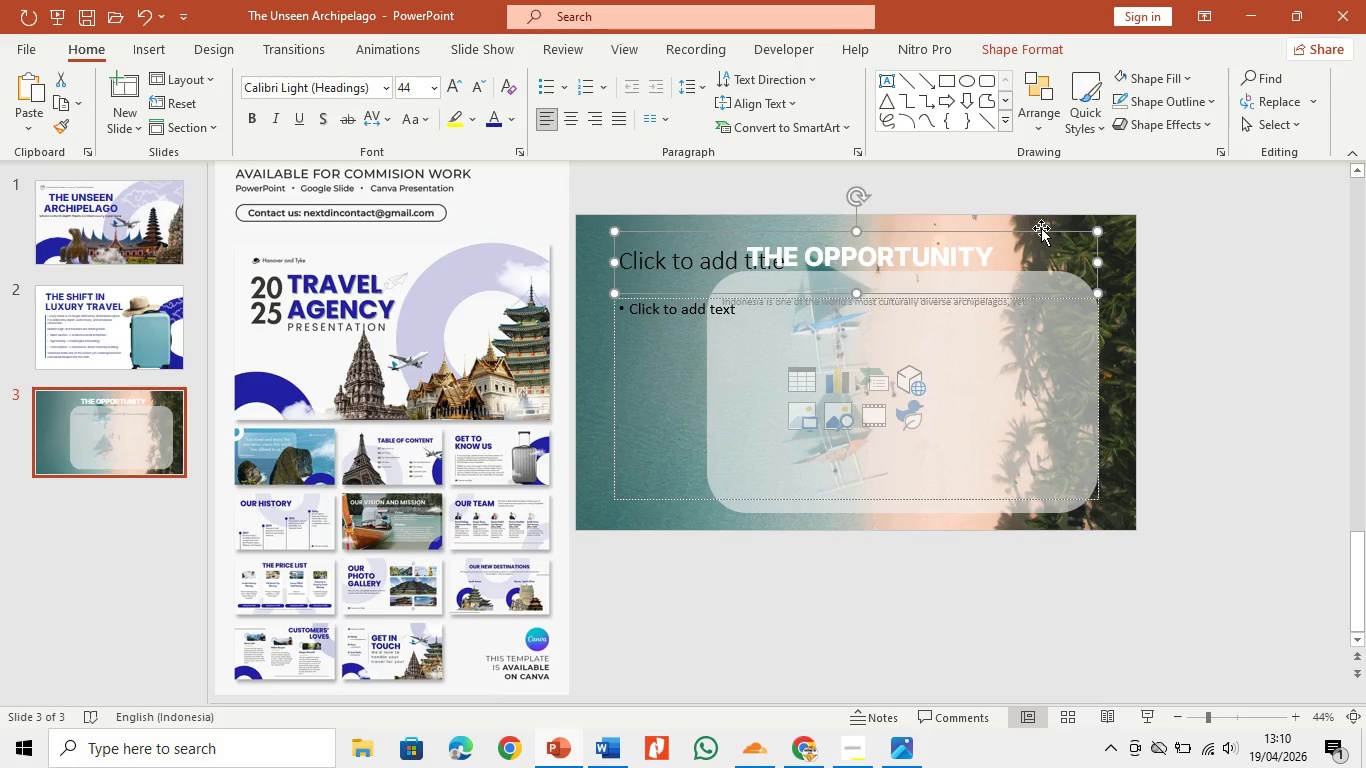 
key(Backspace)
 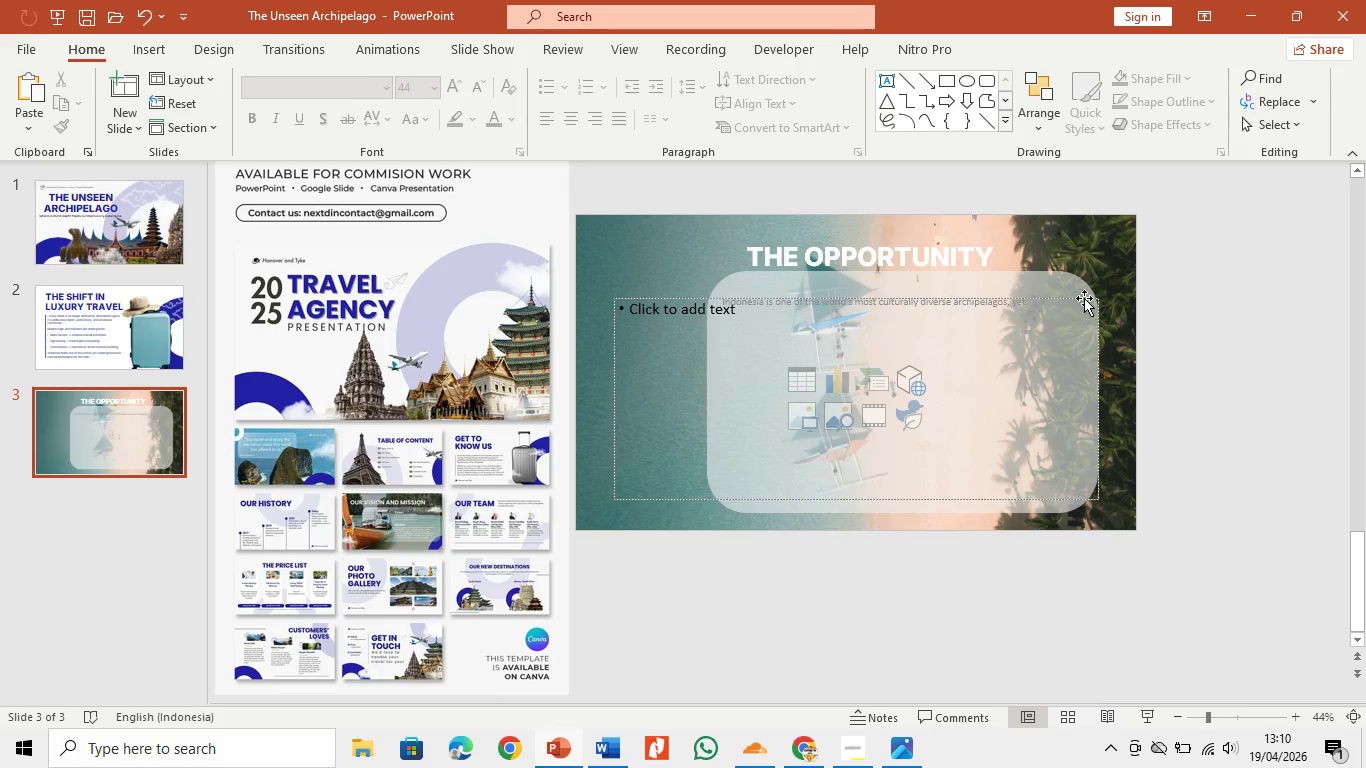 
left_click([1085, 298])
 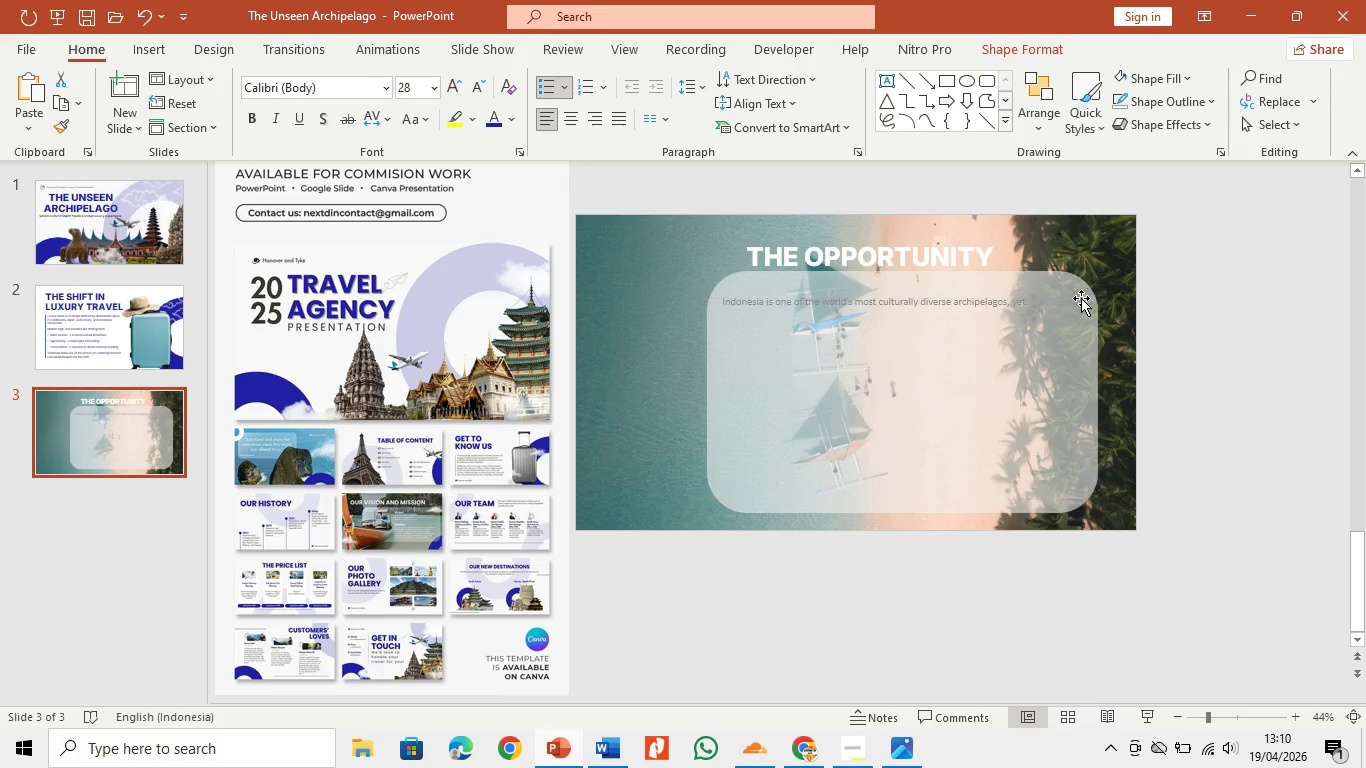 
key(Backspace)
 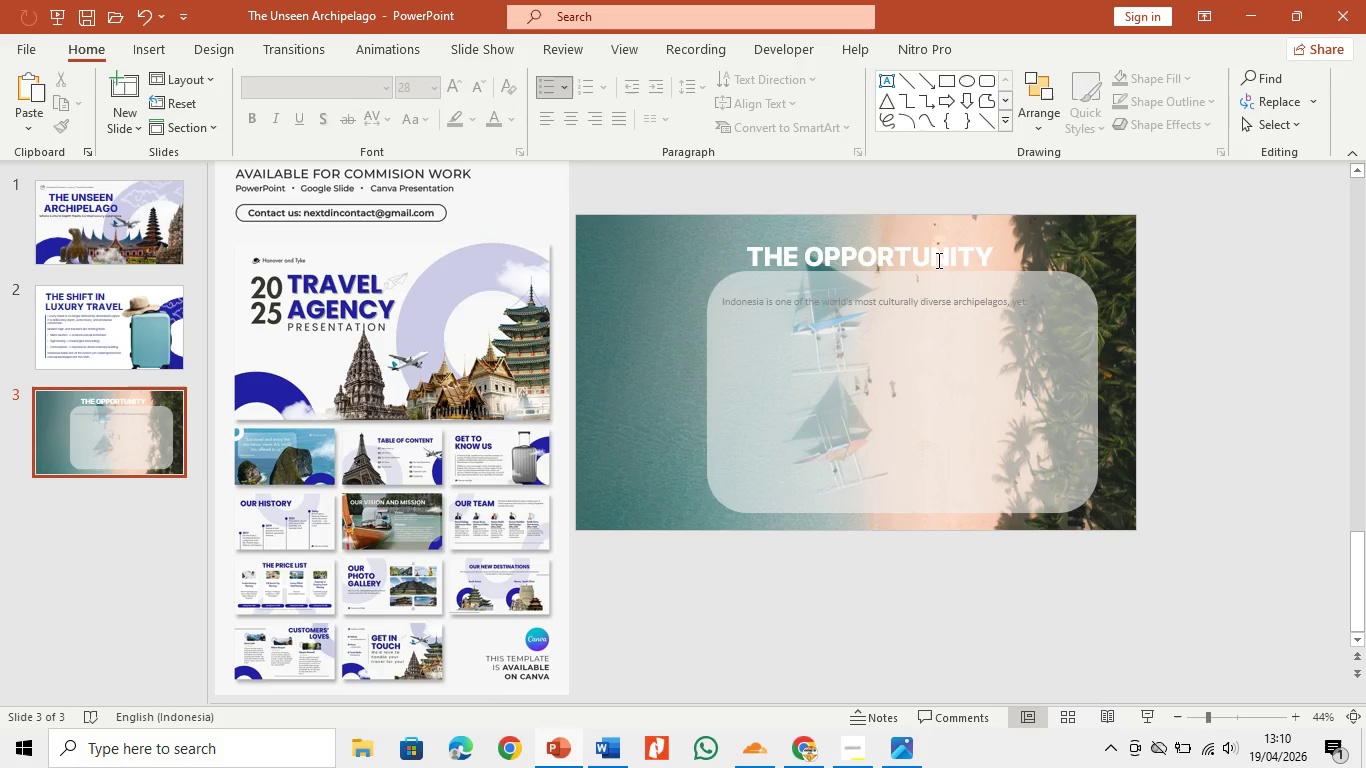 
left_click([937, 259])
 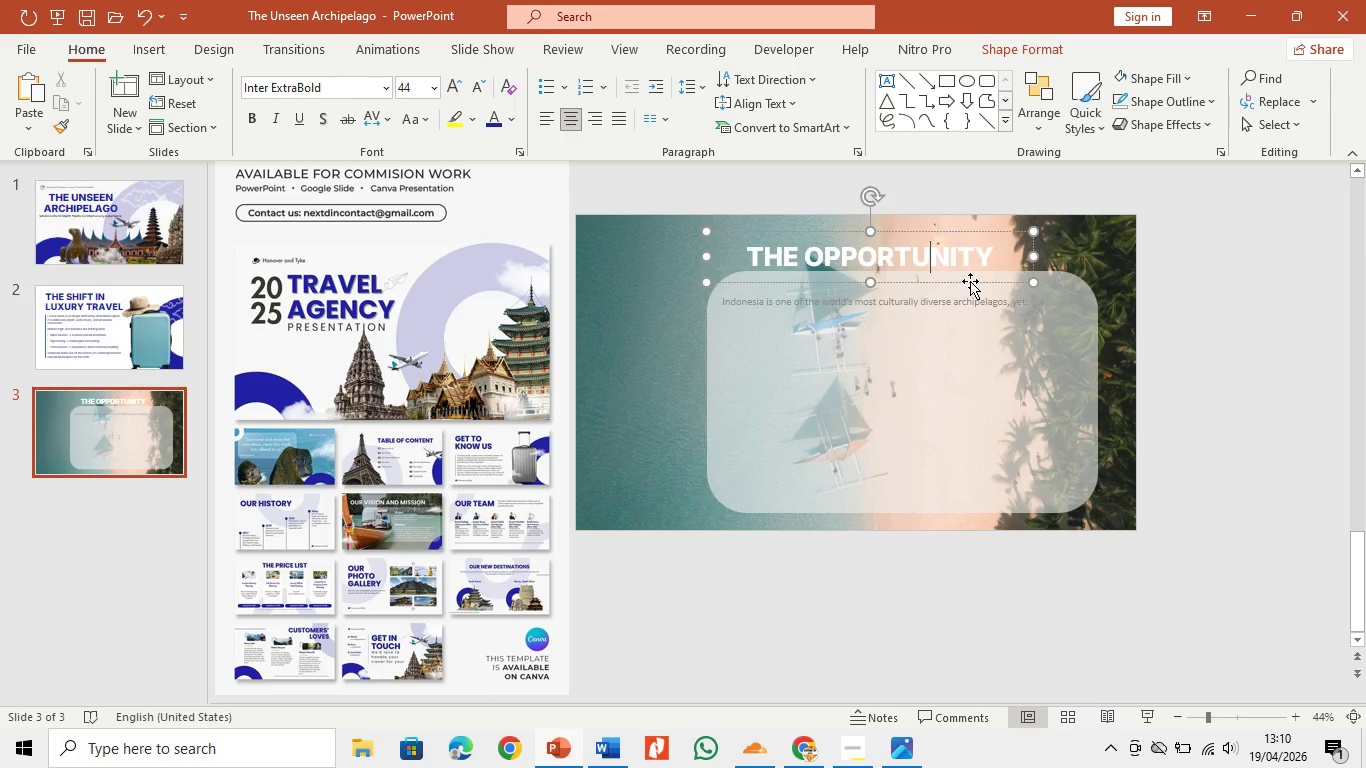 
left_click_drag(start_coordinate=[970, 281], to_coordinate=[825, 272])
 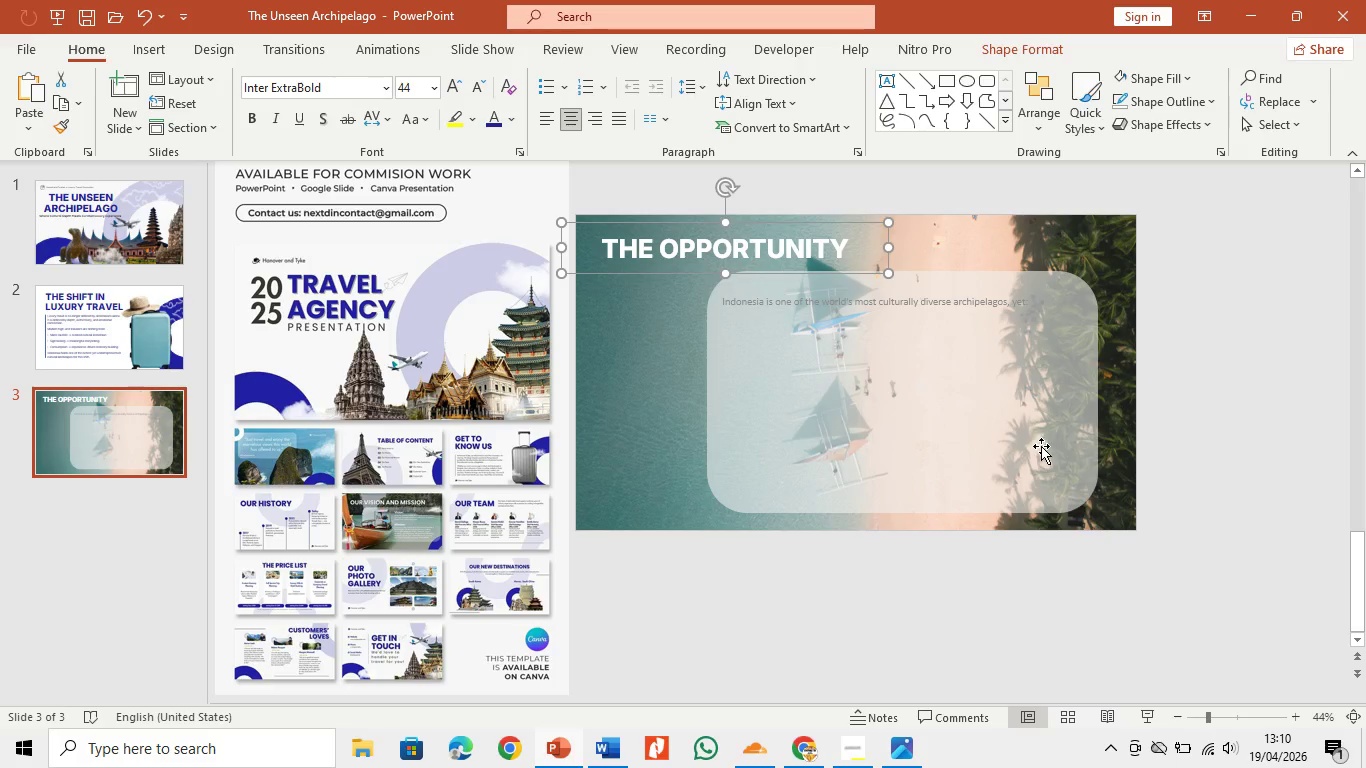 
left_click([1033, 446])
 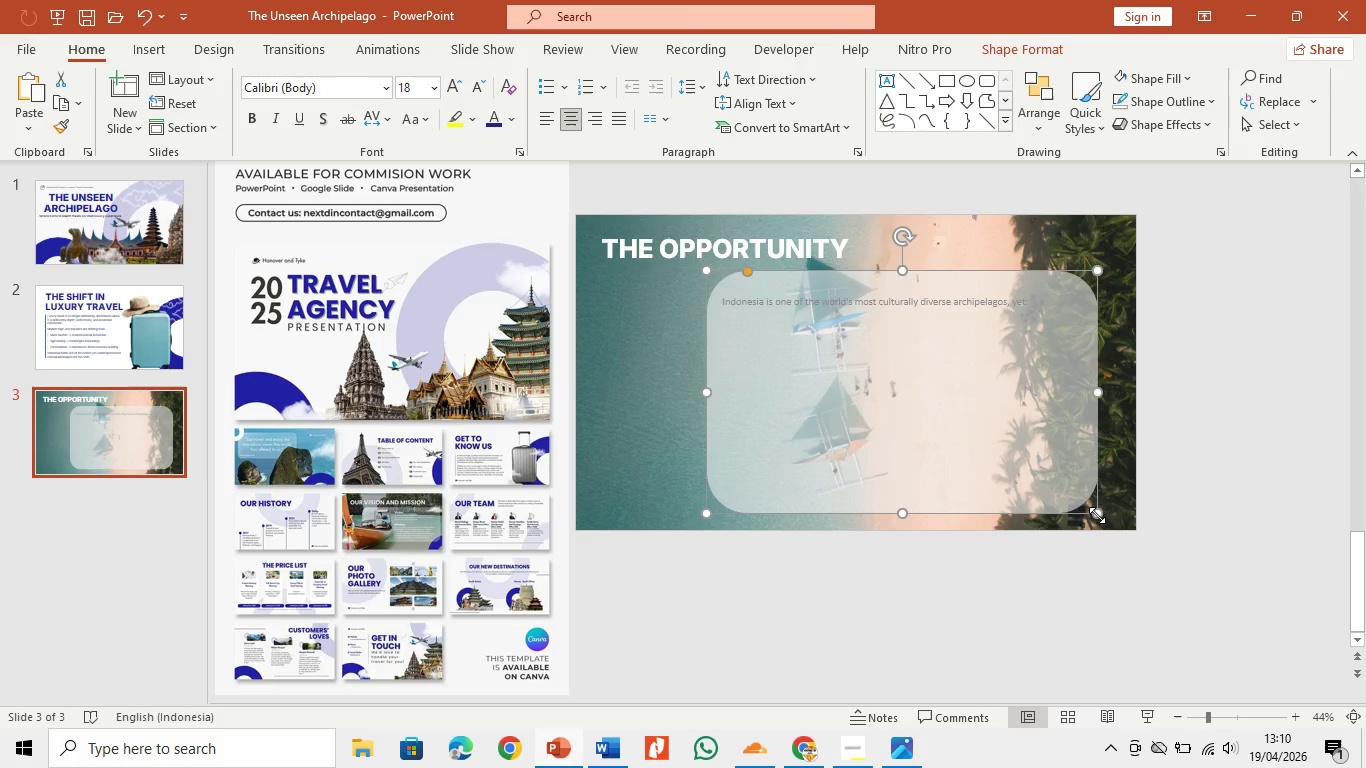 
left_click_drag(start_coordinate=[1097, 515], to_coordinate=[1006, 508])
 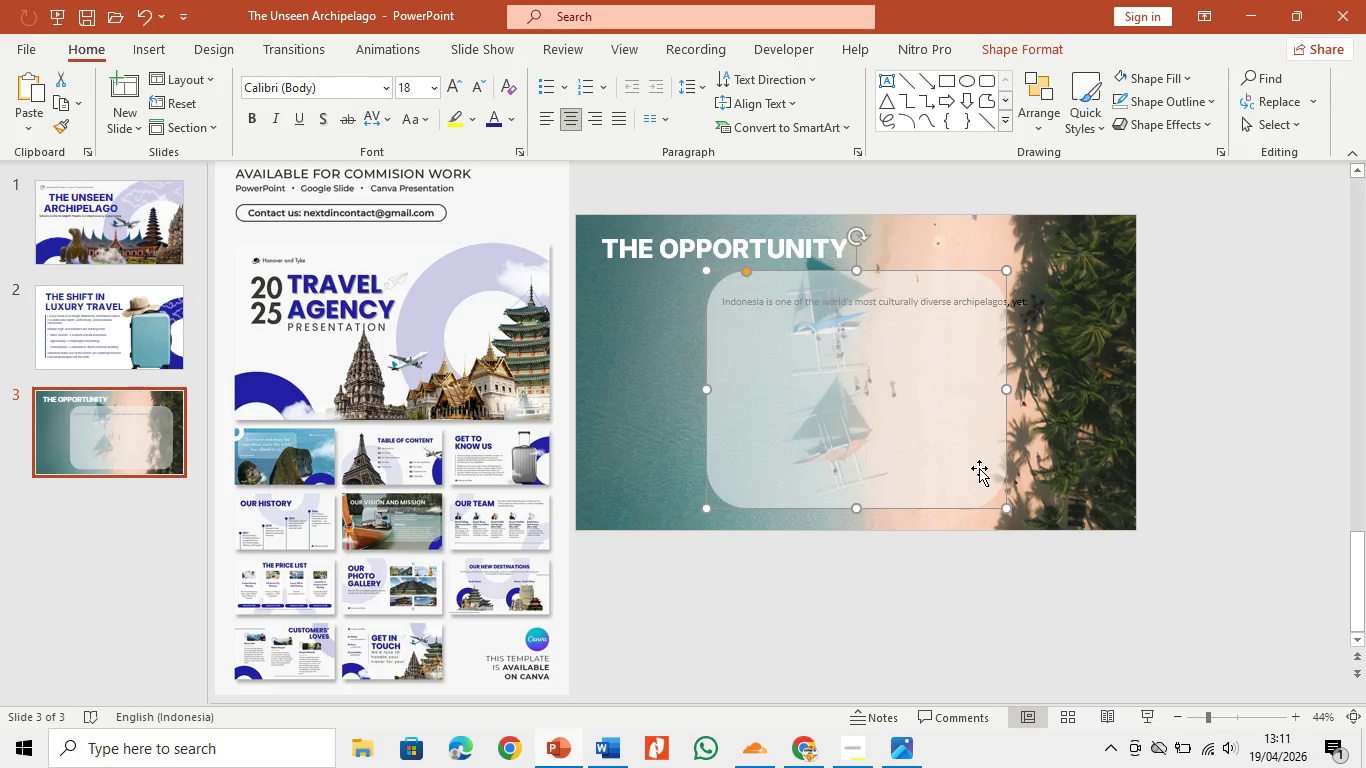 
left_click_drag(start_coordinate=[979, 468], to_coordinate=[854, 463])
 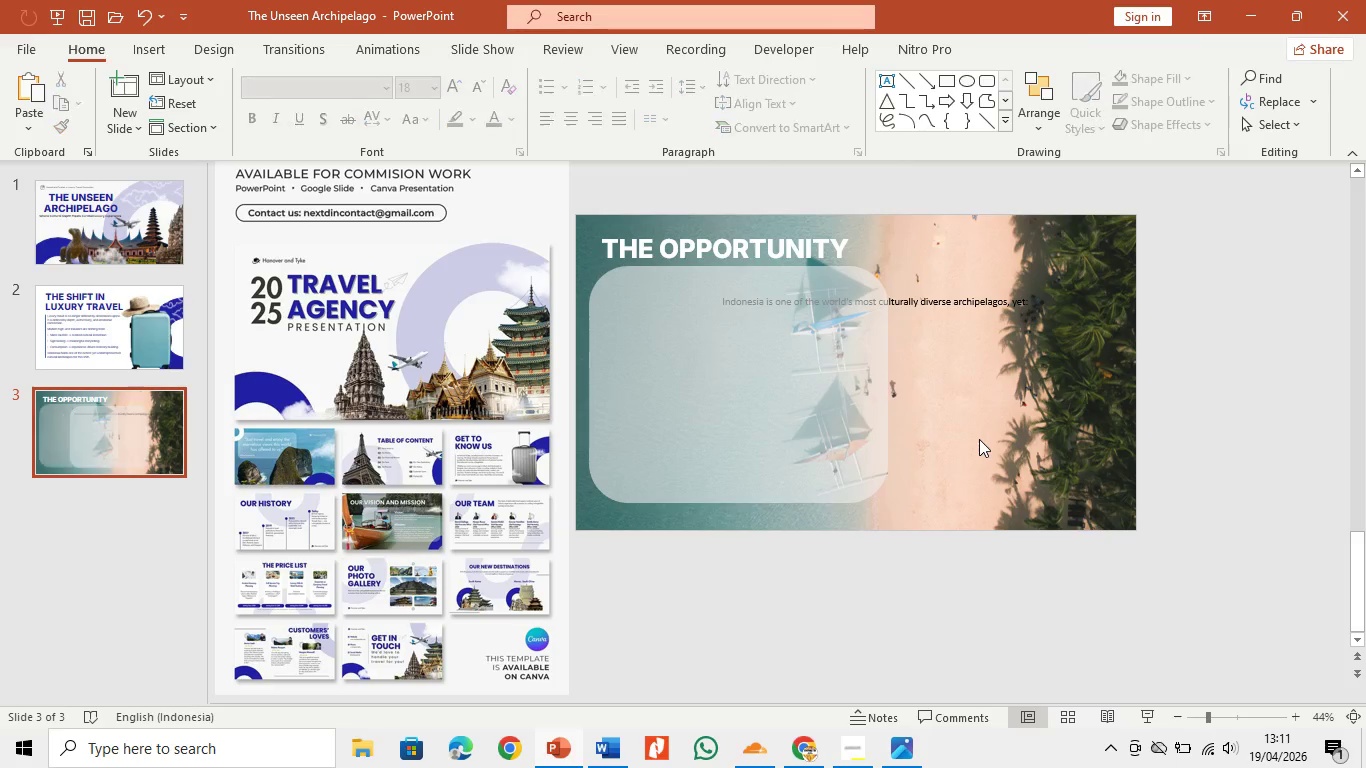 
double_click([979, 439])
 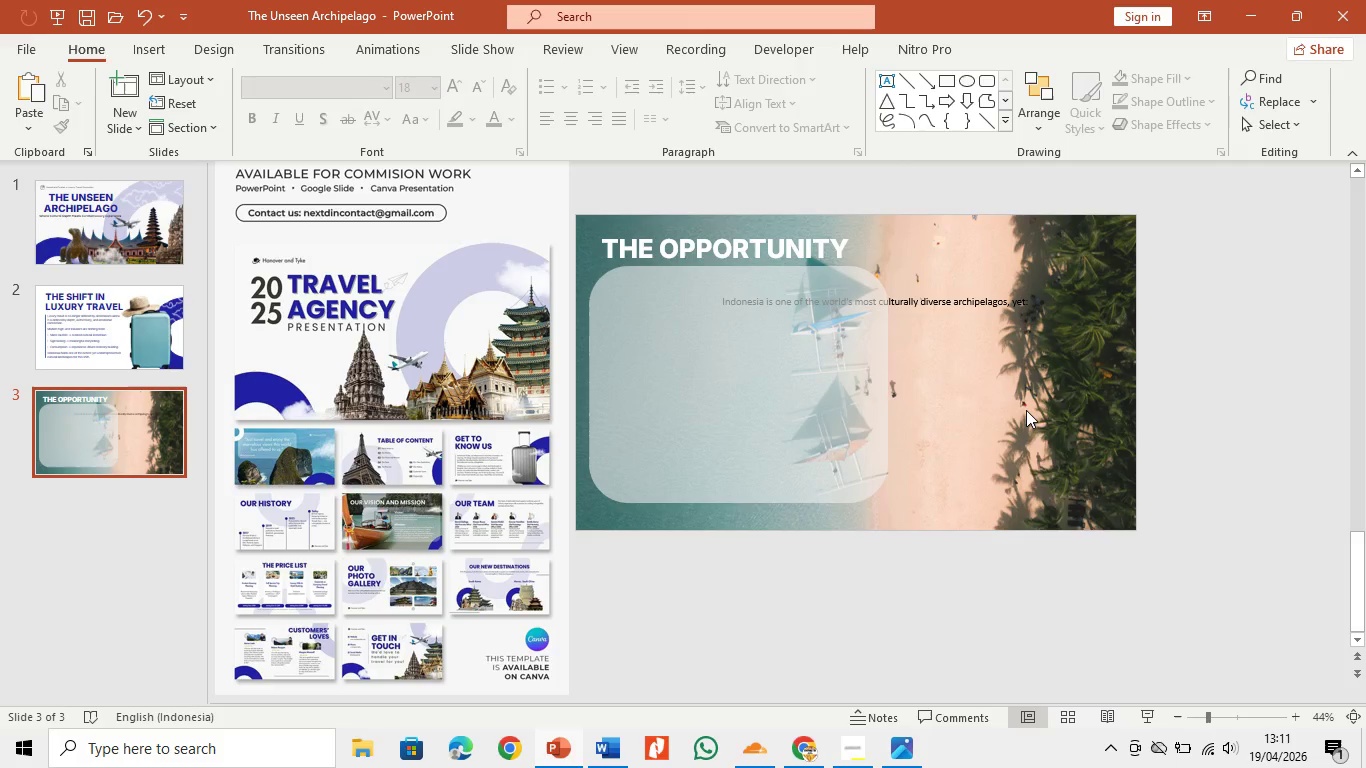 
right_click([1026, 410])
 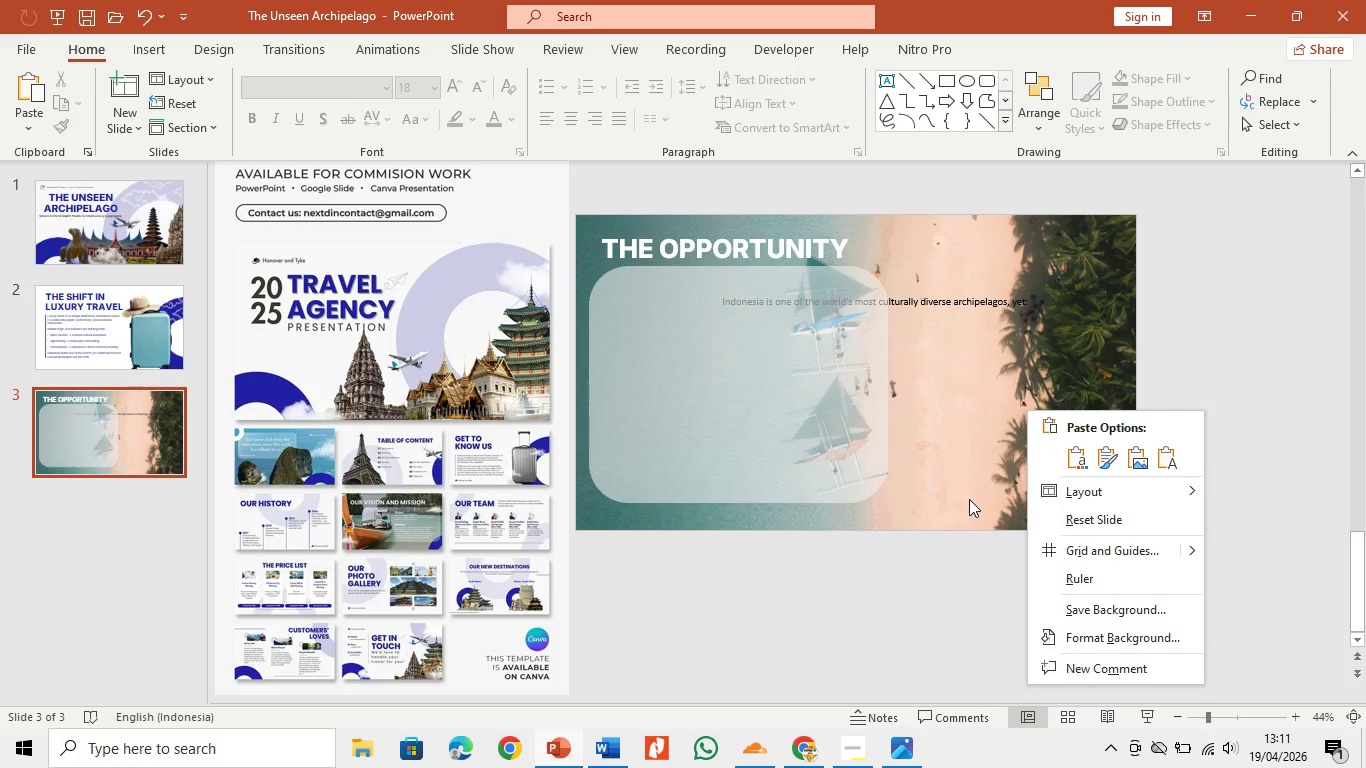 
left_click([1088, 631])
 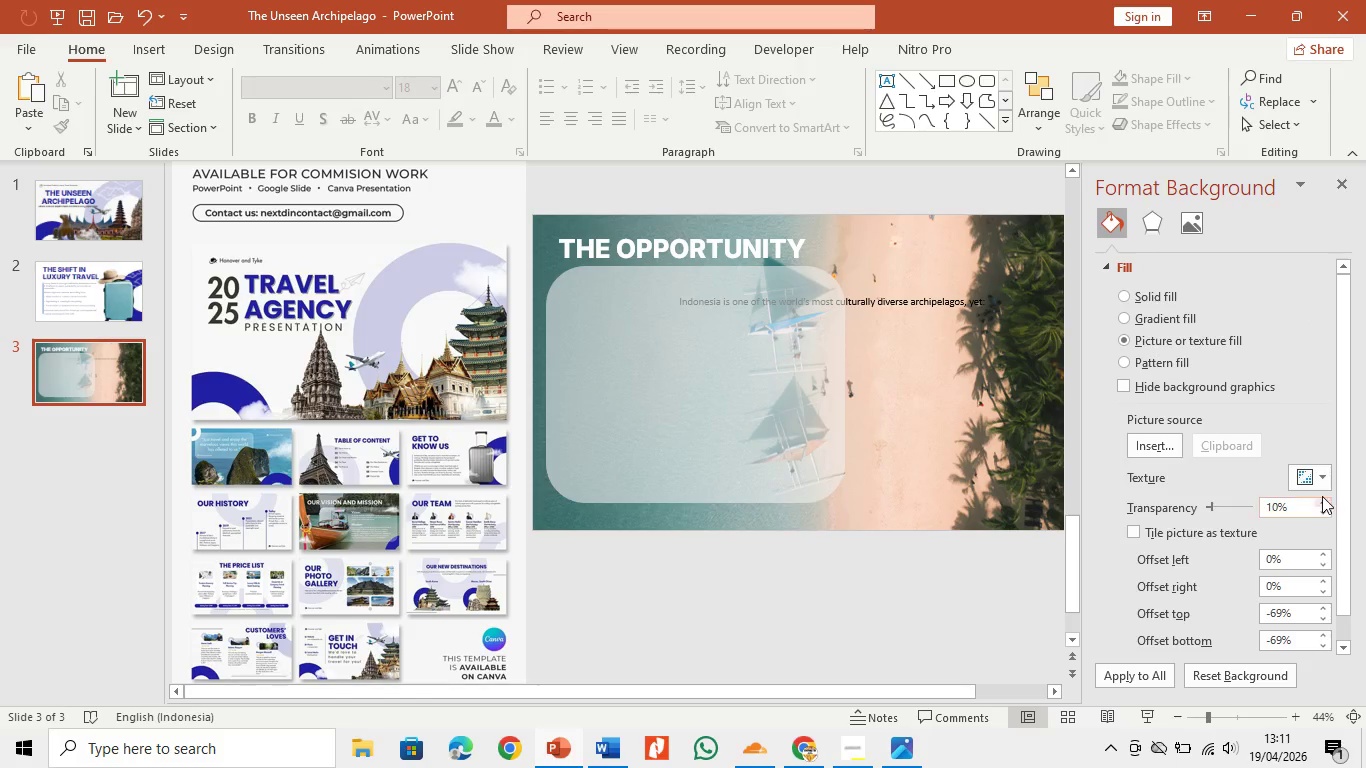 
left_click_drag(start_coordinate=[1339, 484], to_coordinate=[1336, 572])
 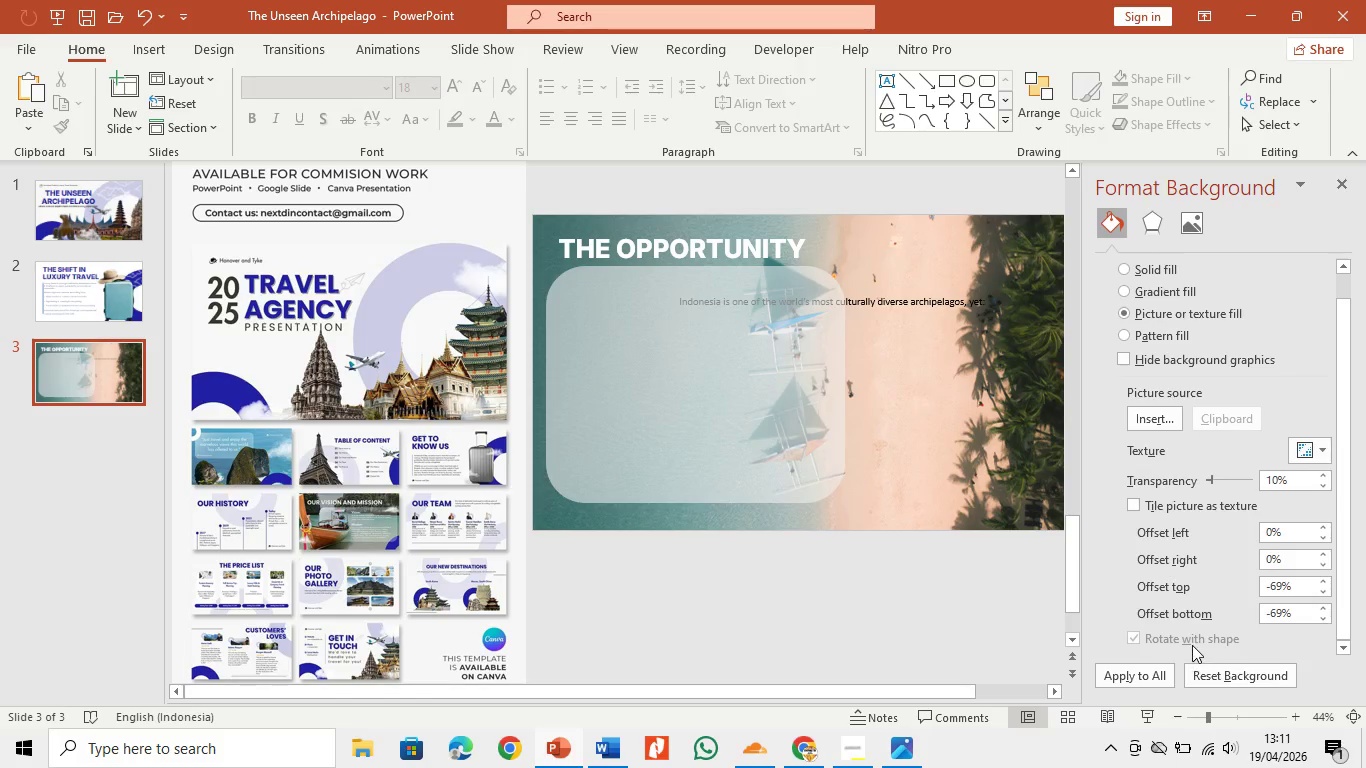 
left_click([1191, 645])
 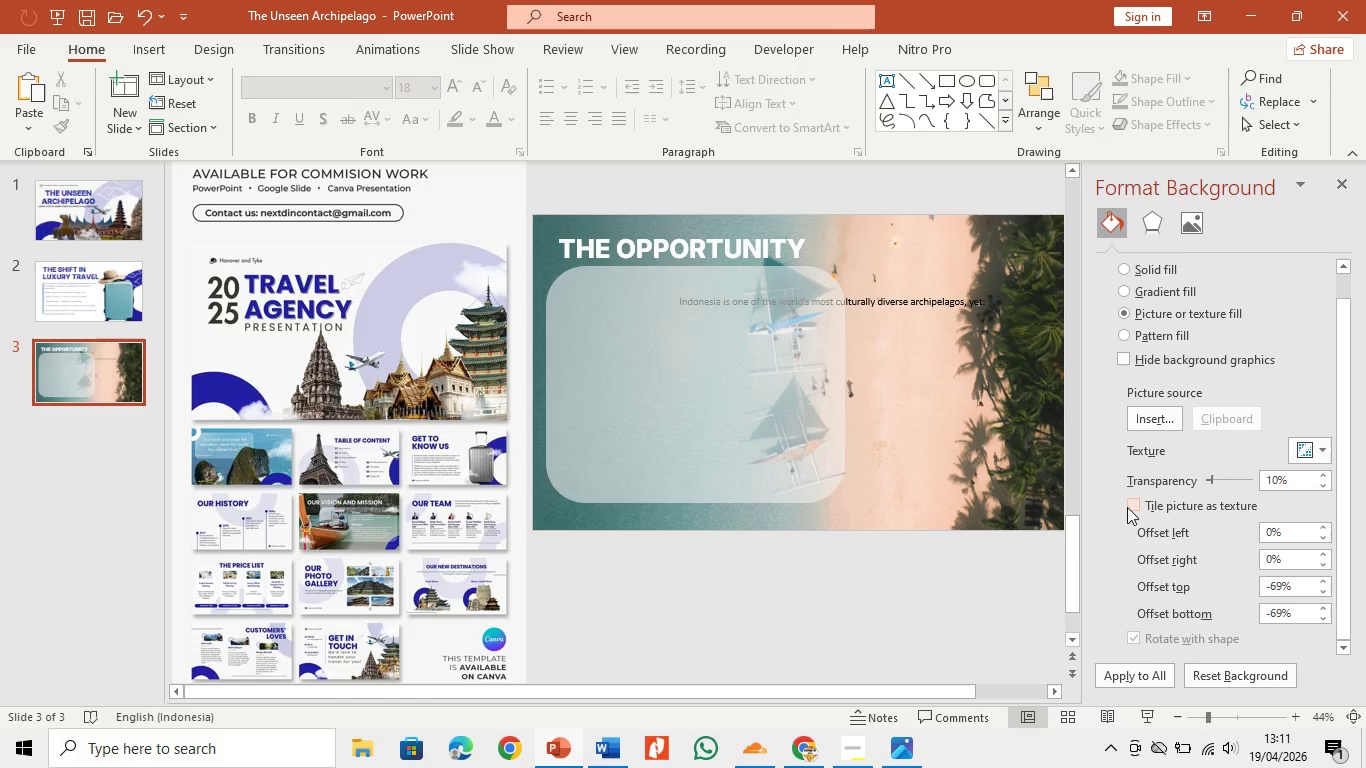 
left_click([1129, 504])
 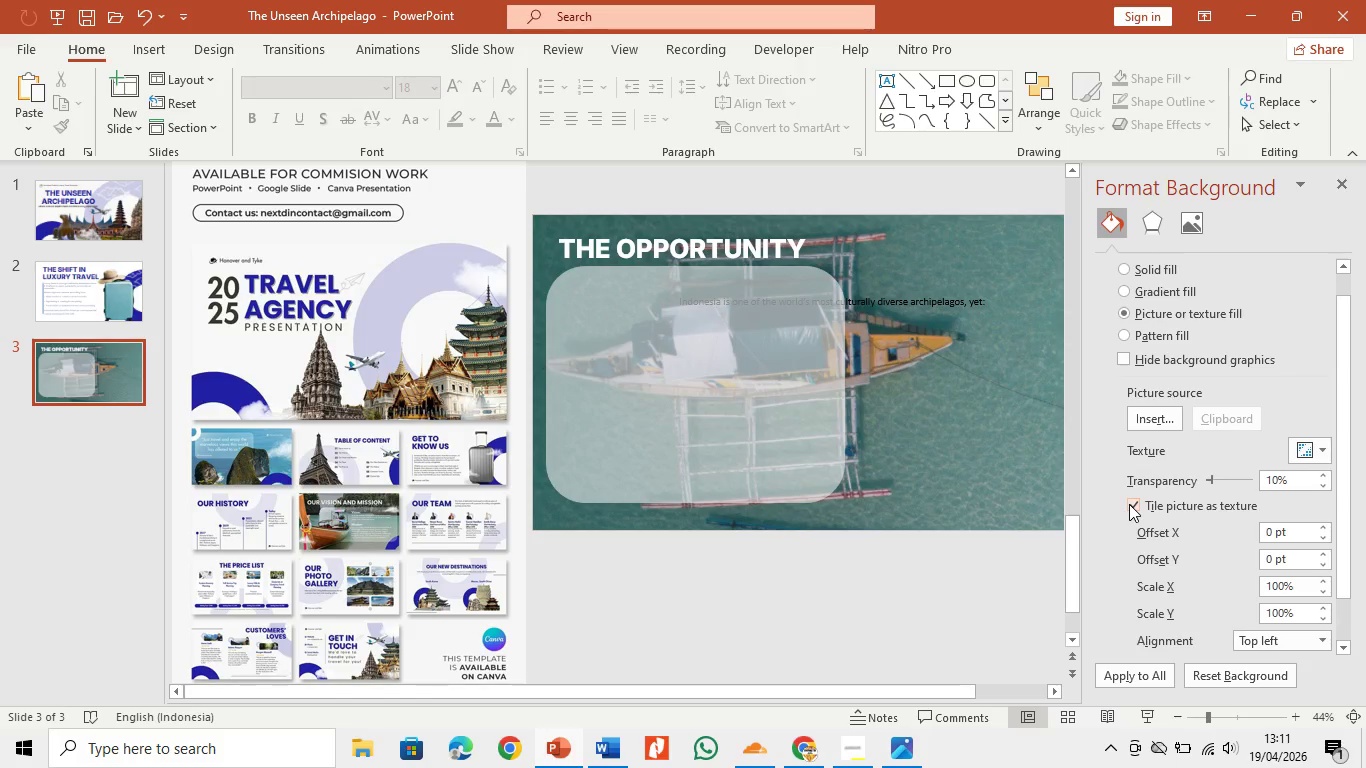 
left_click([1129, 504])
 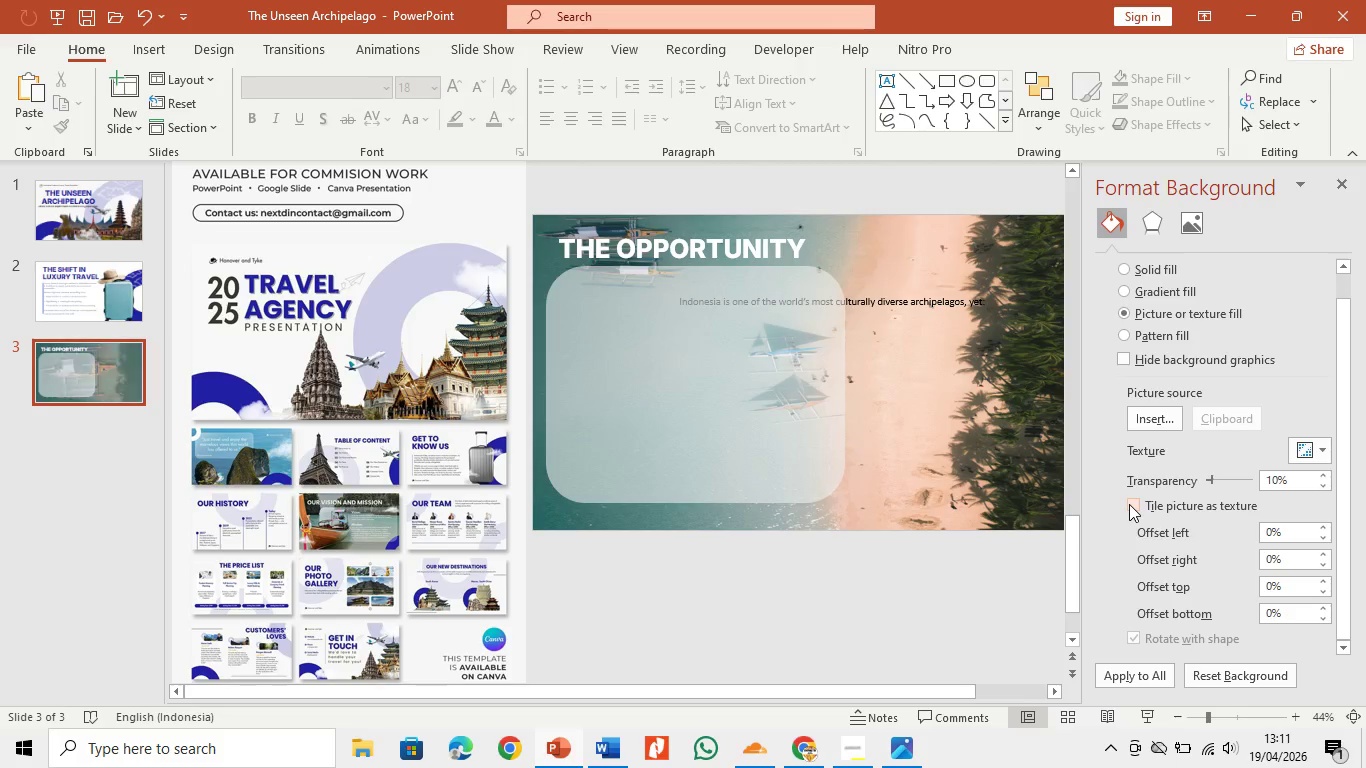 
left_click([1129, 504])
 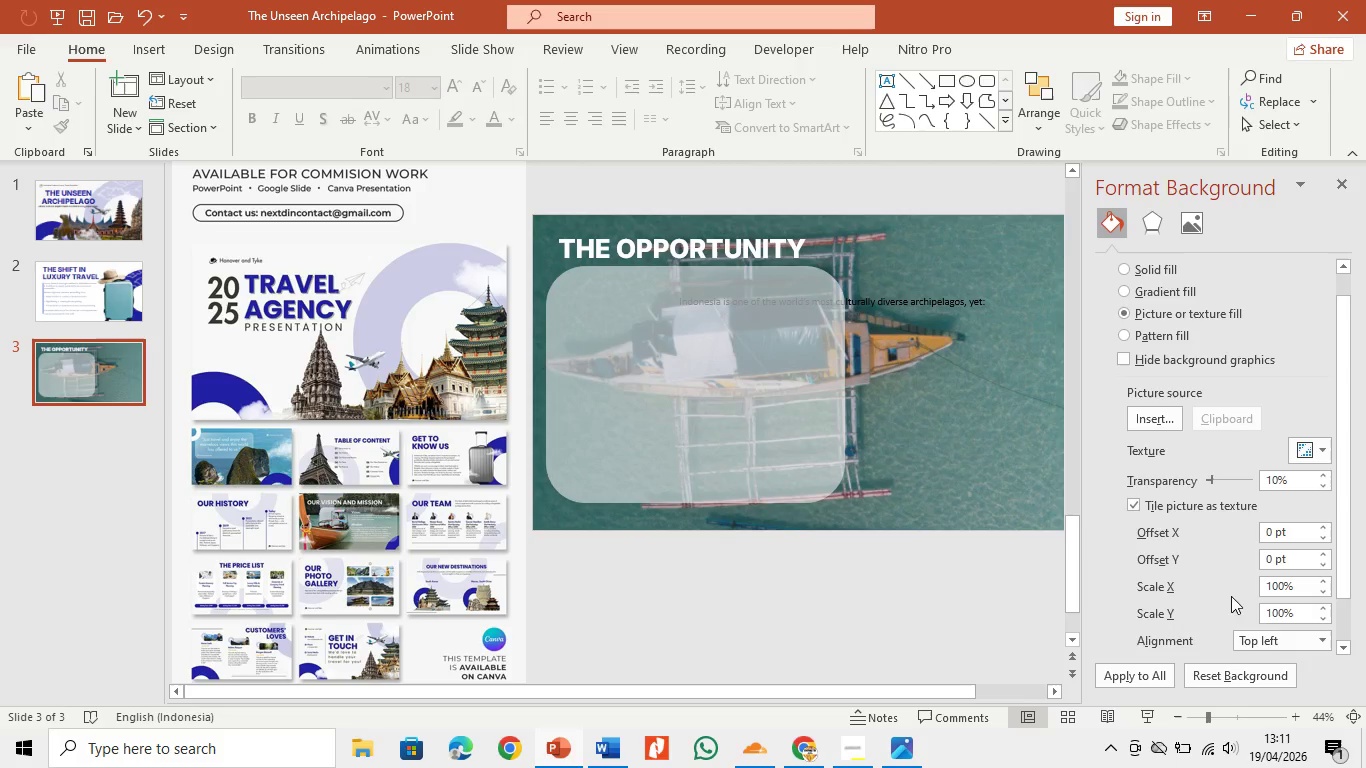 
left_click([1261, 634])
 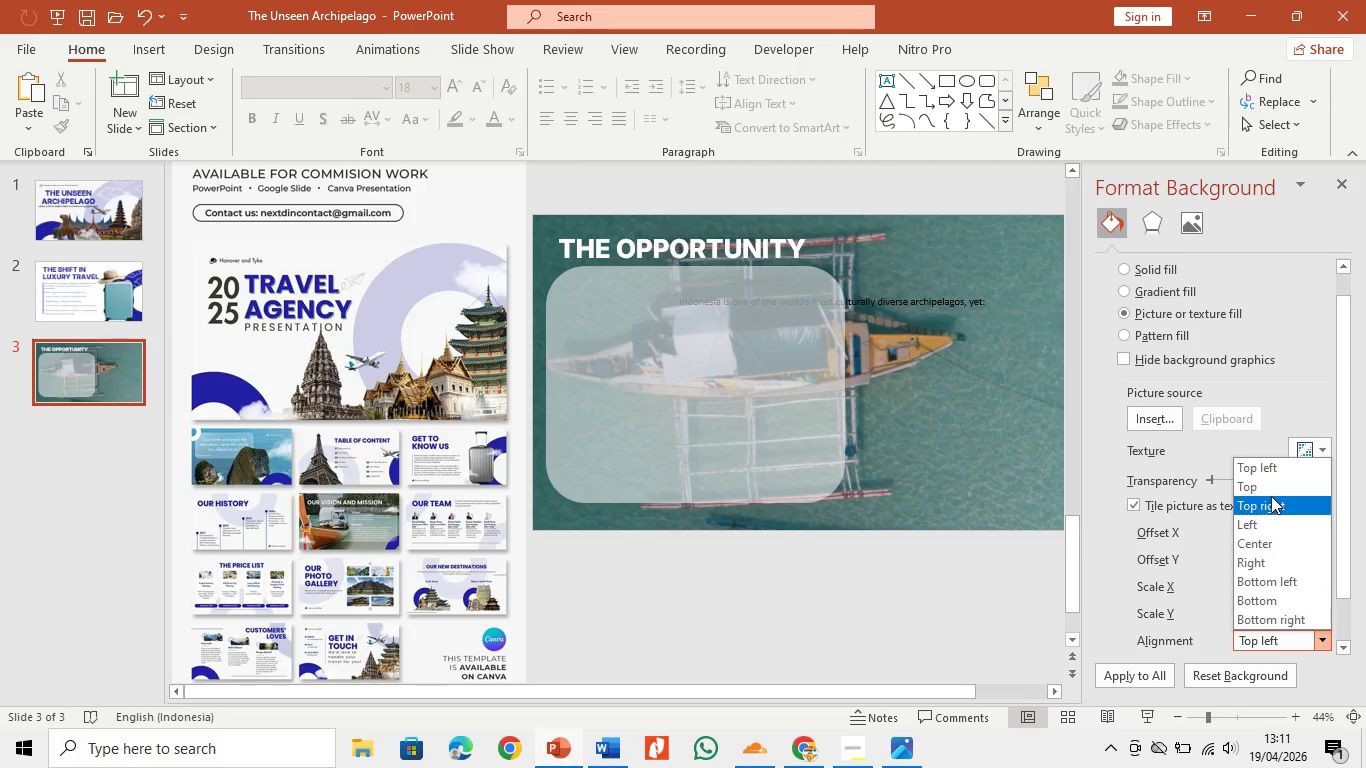 
left_click([1268, 483])
 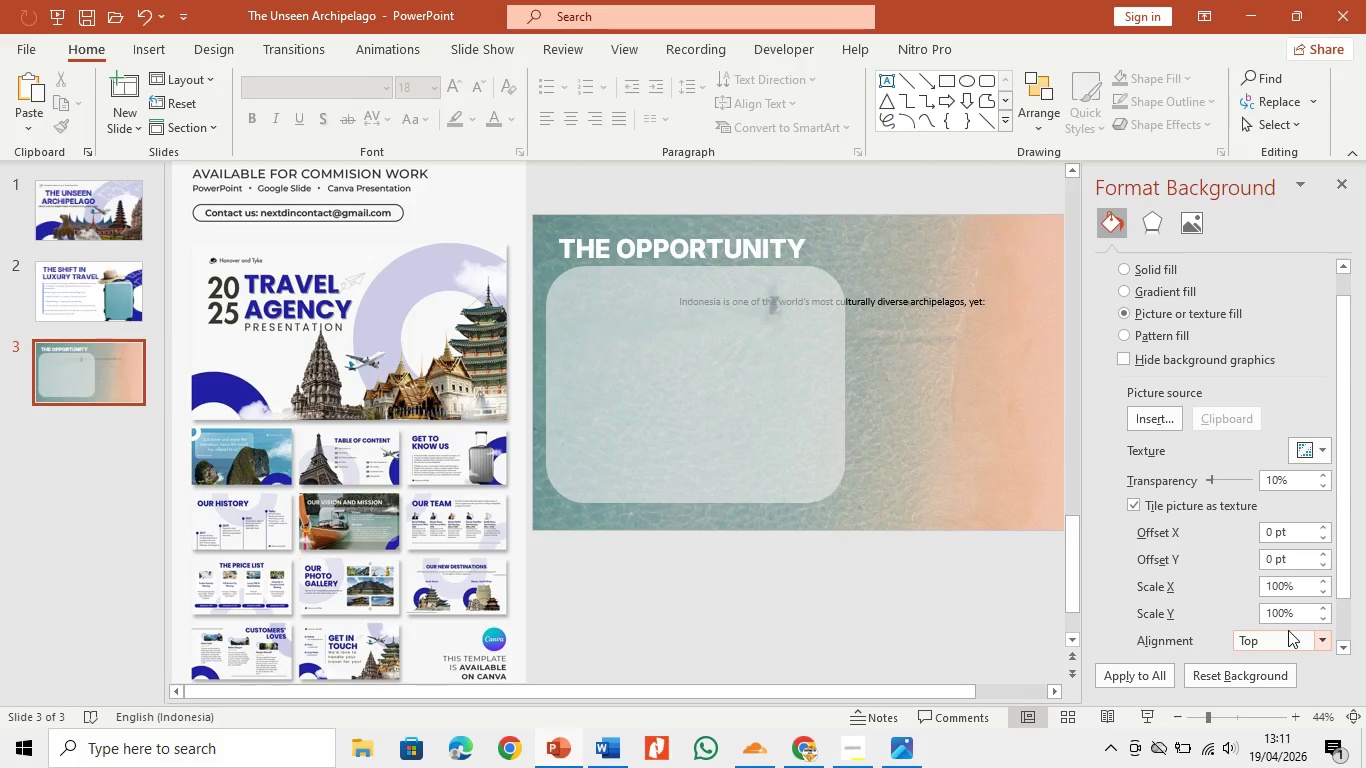 
left_click([1288, 634])
 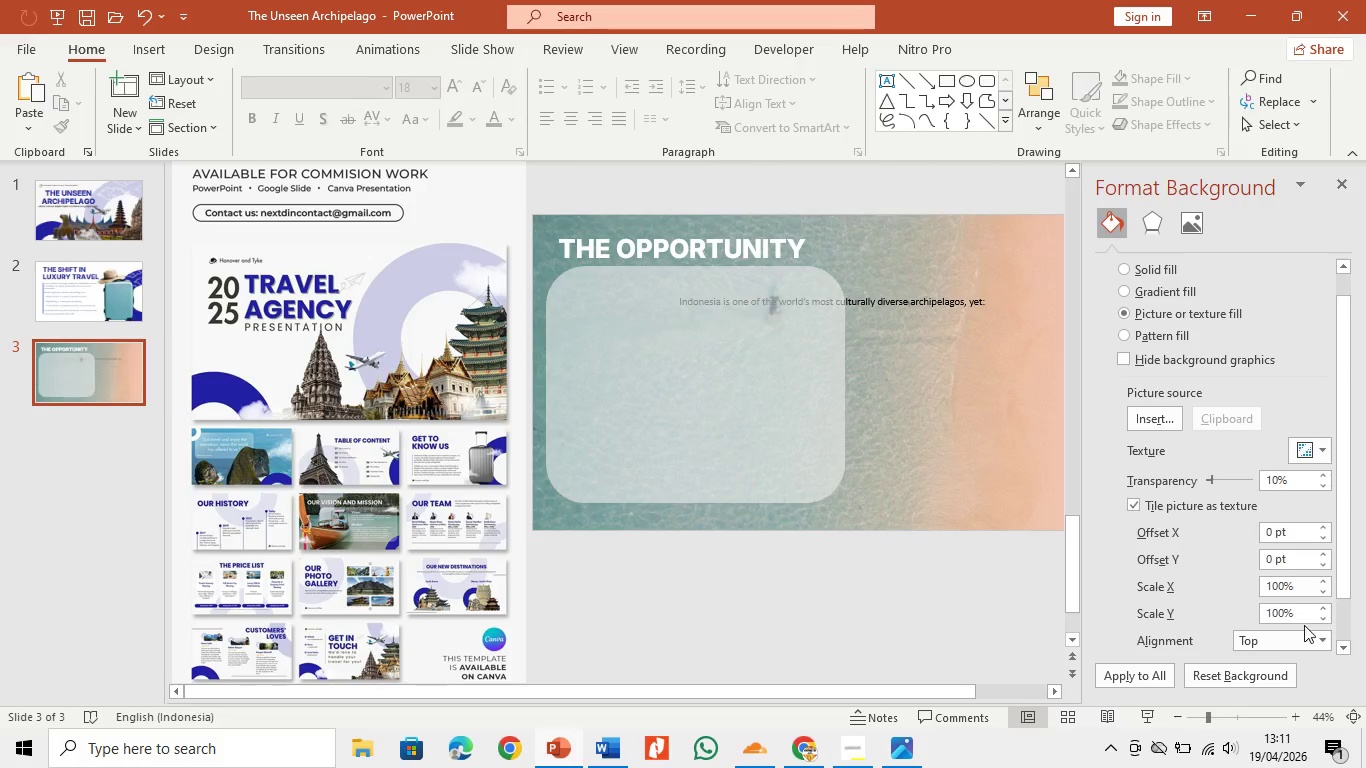 
left_click([1322, 644])
 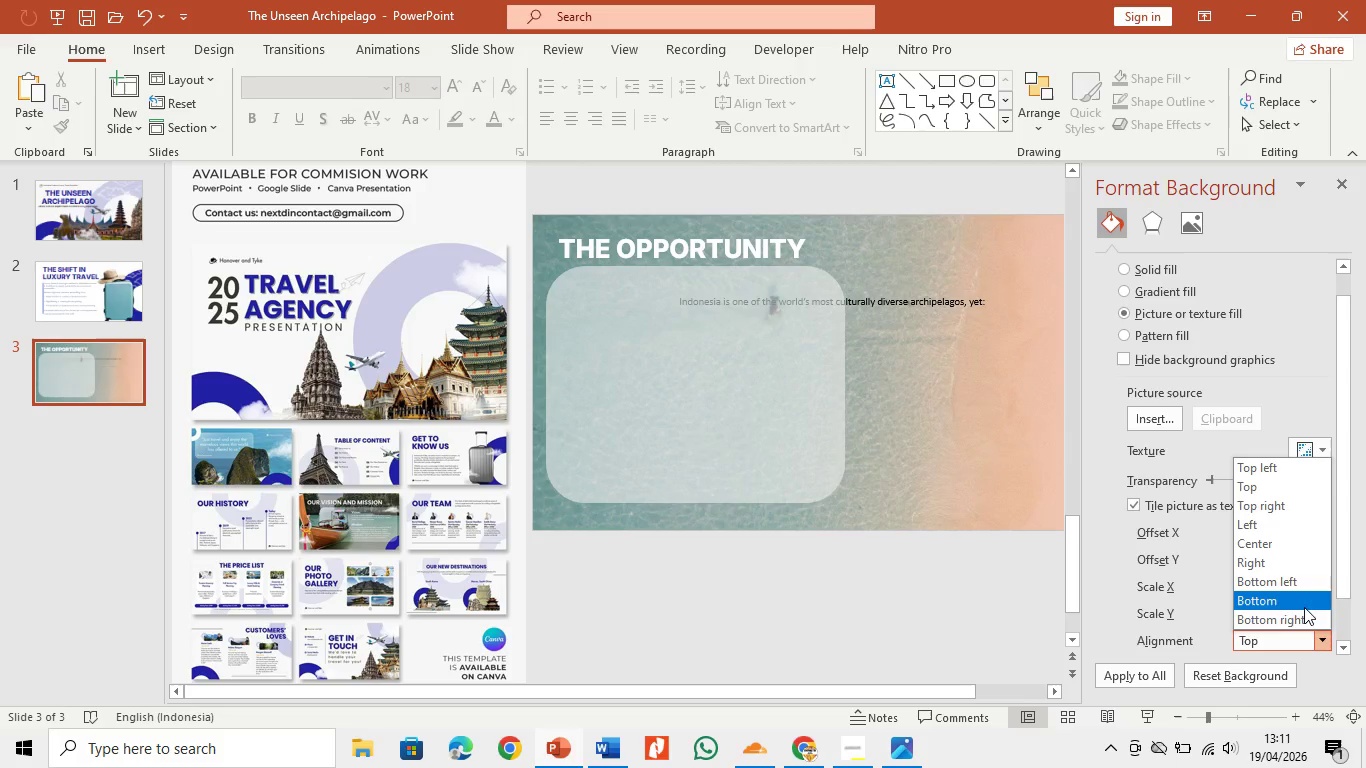 
left_click([1303, 619])
 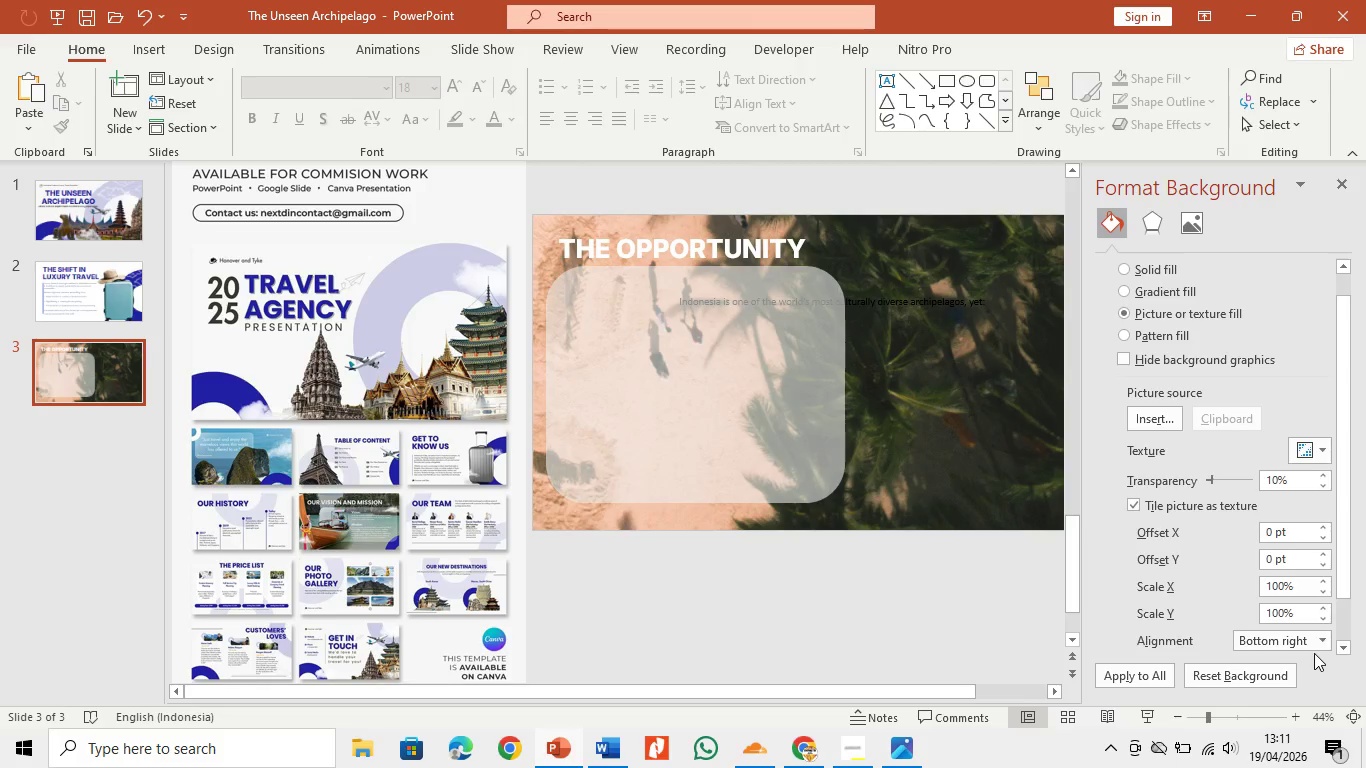 
left_click([1318, 641])
 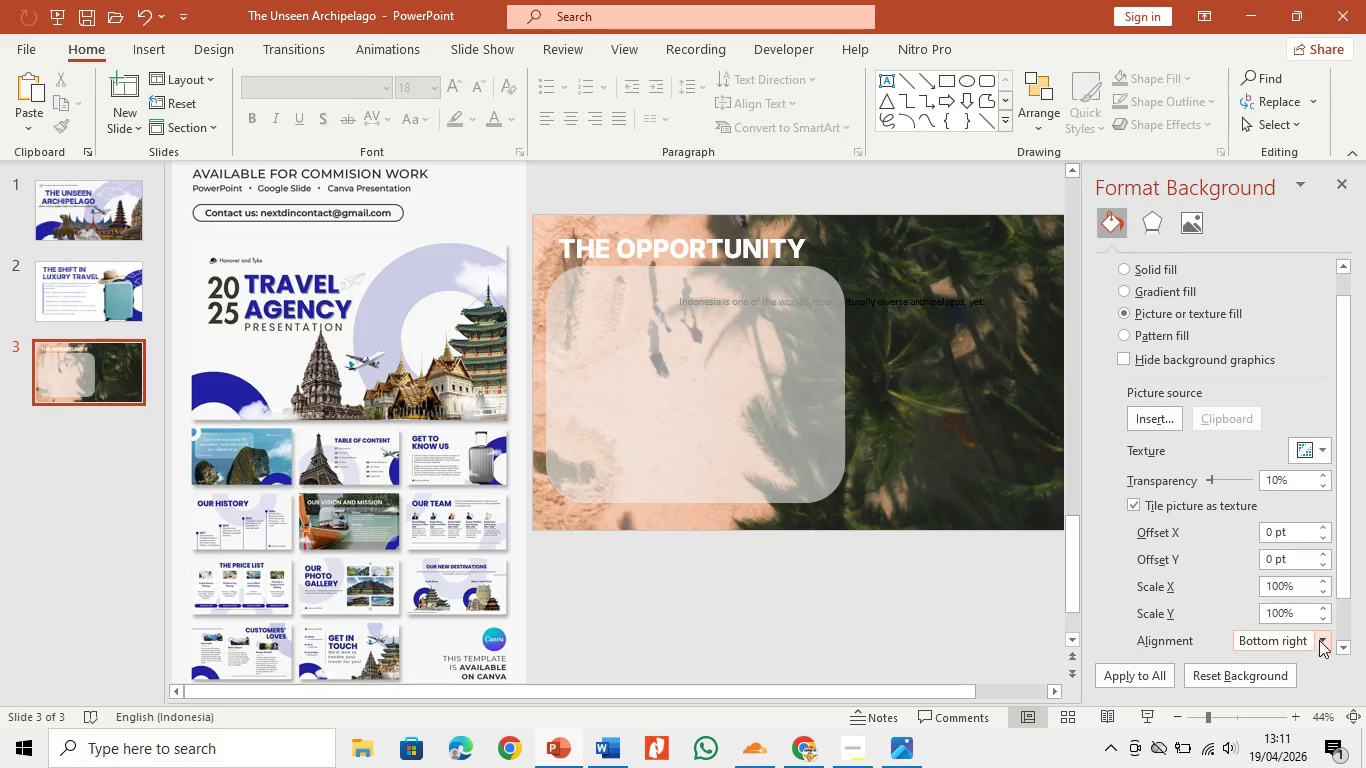 
left_click([1321, 636])
 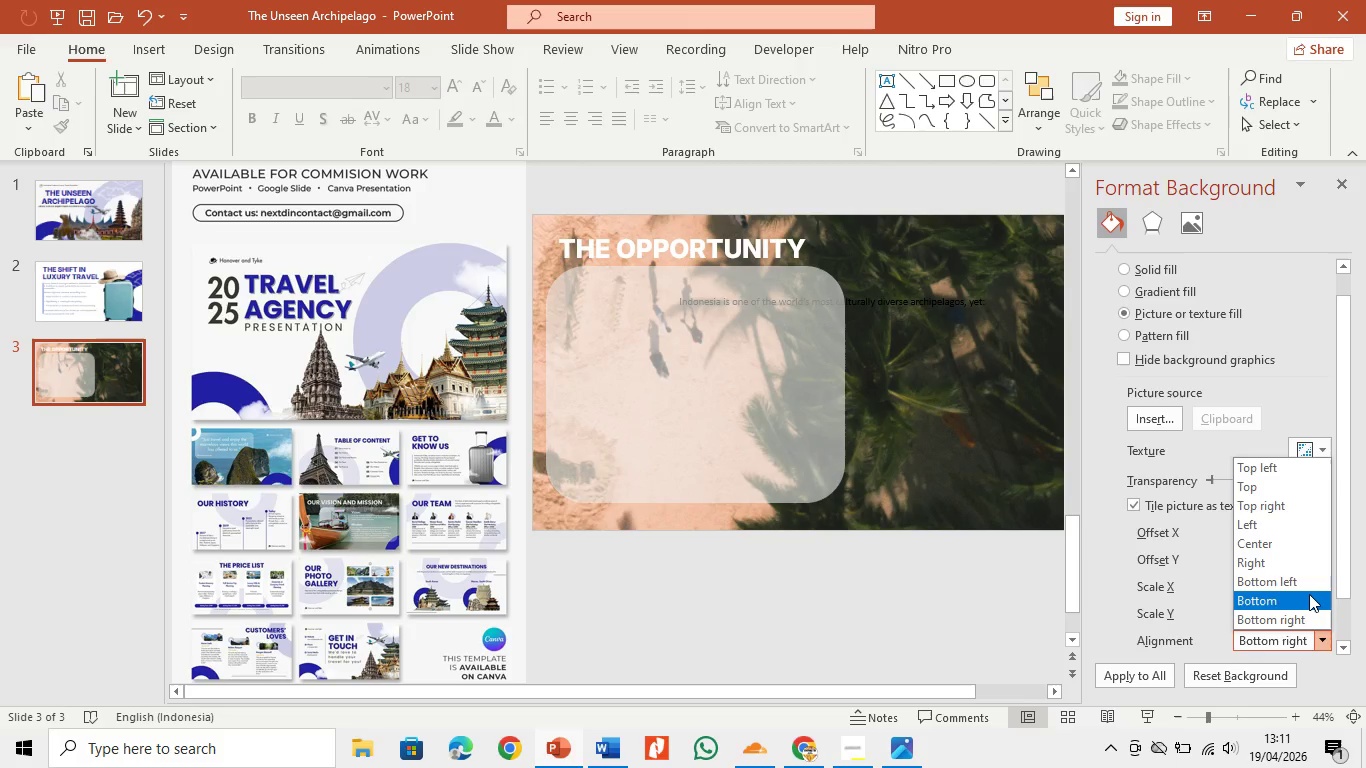 
left_click([1309, 594])
 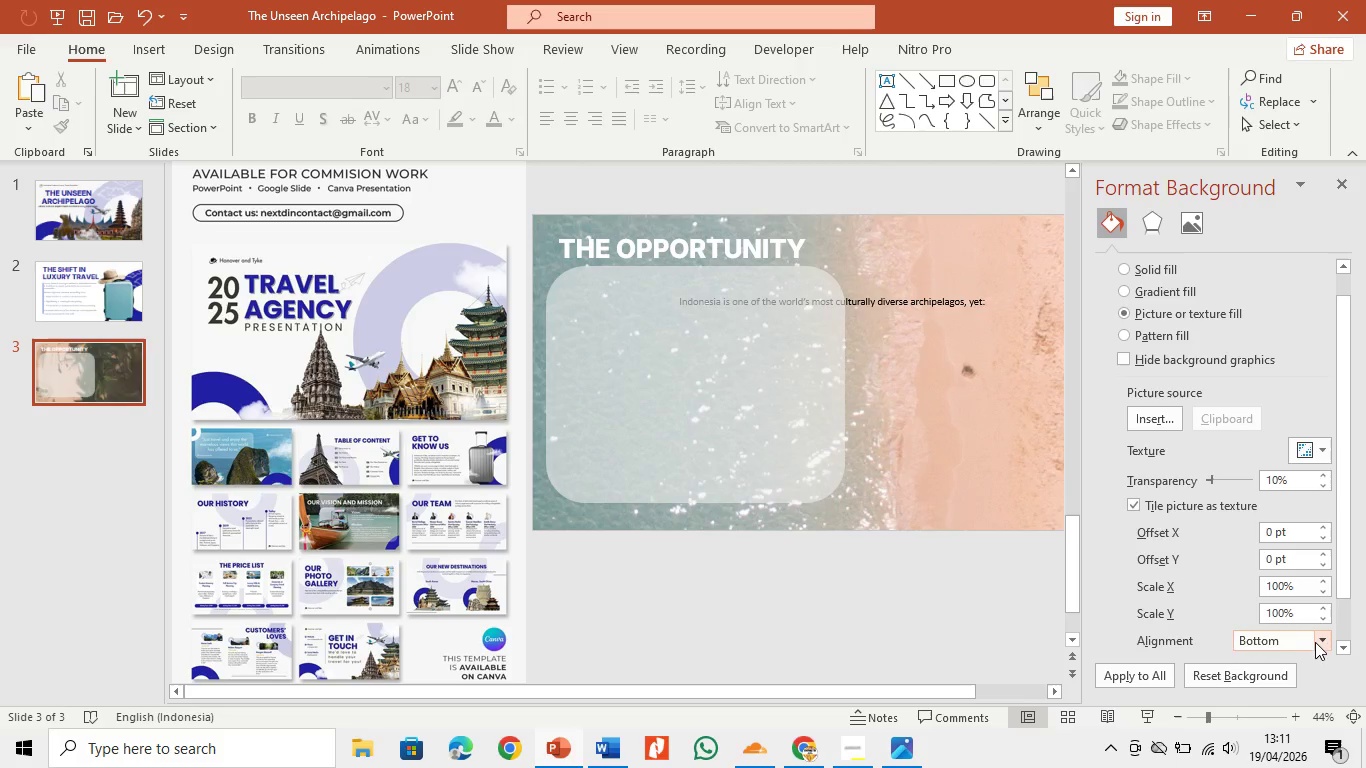 
left_click([1316, 643])
 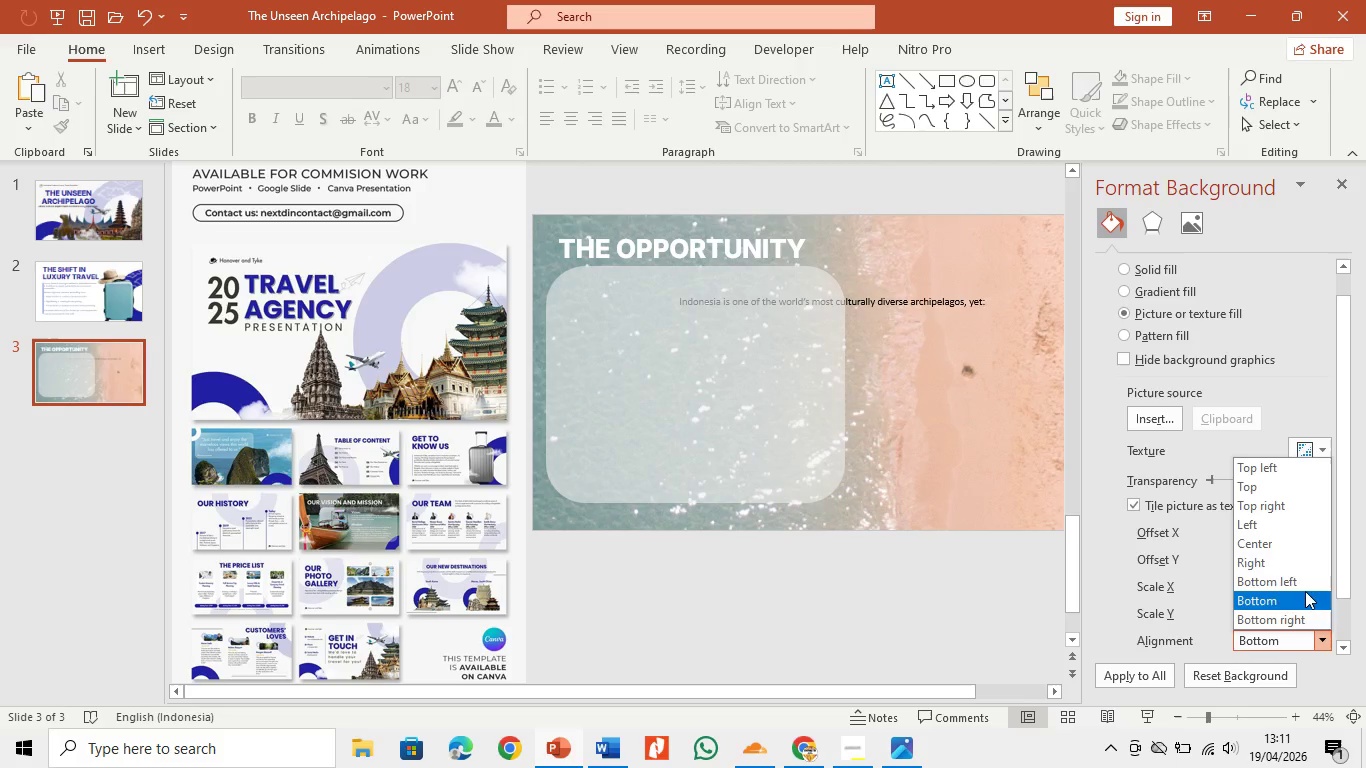 
left_click([1305, 579])
 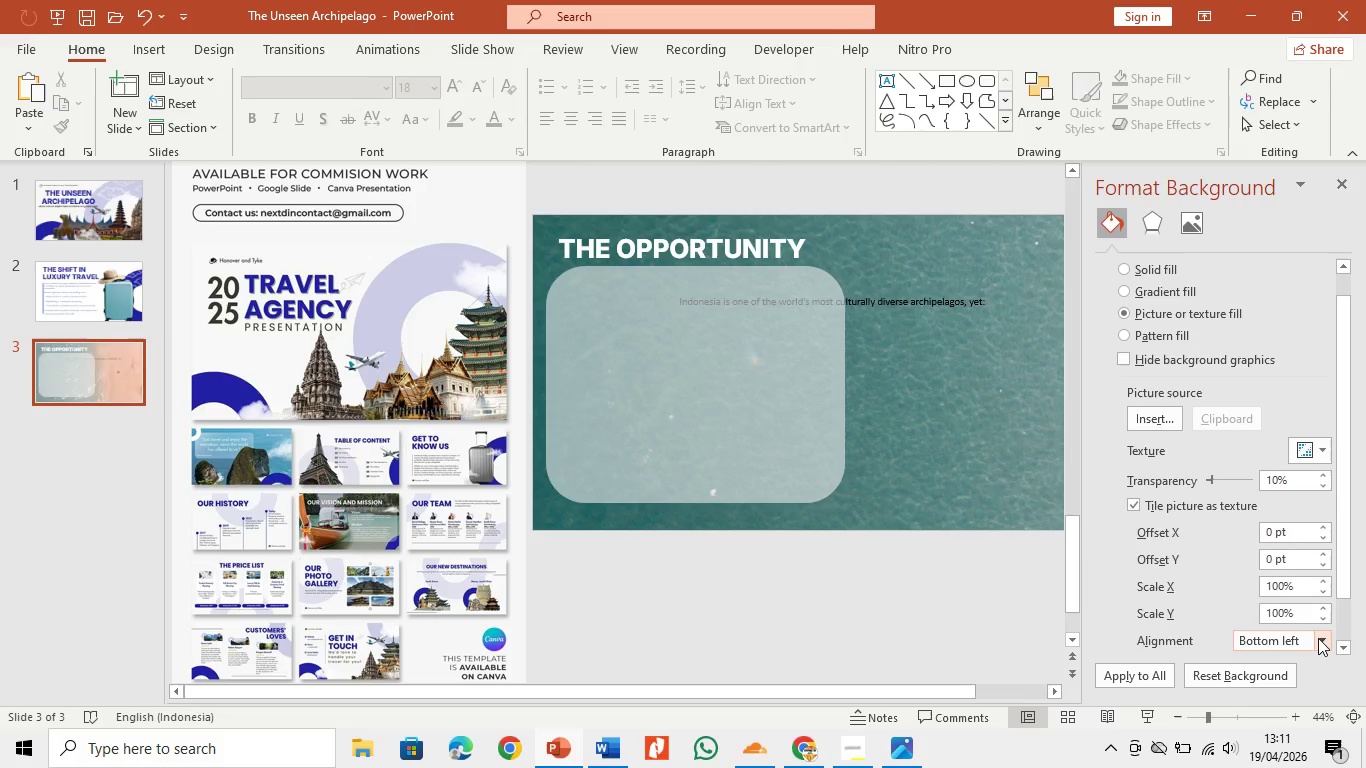 
left_click([1318, 638])
 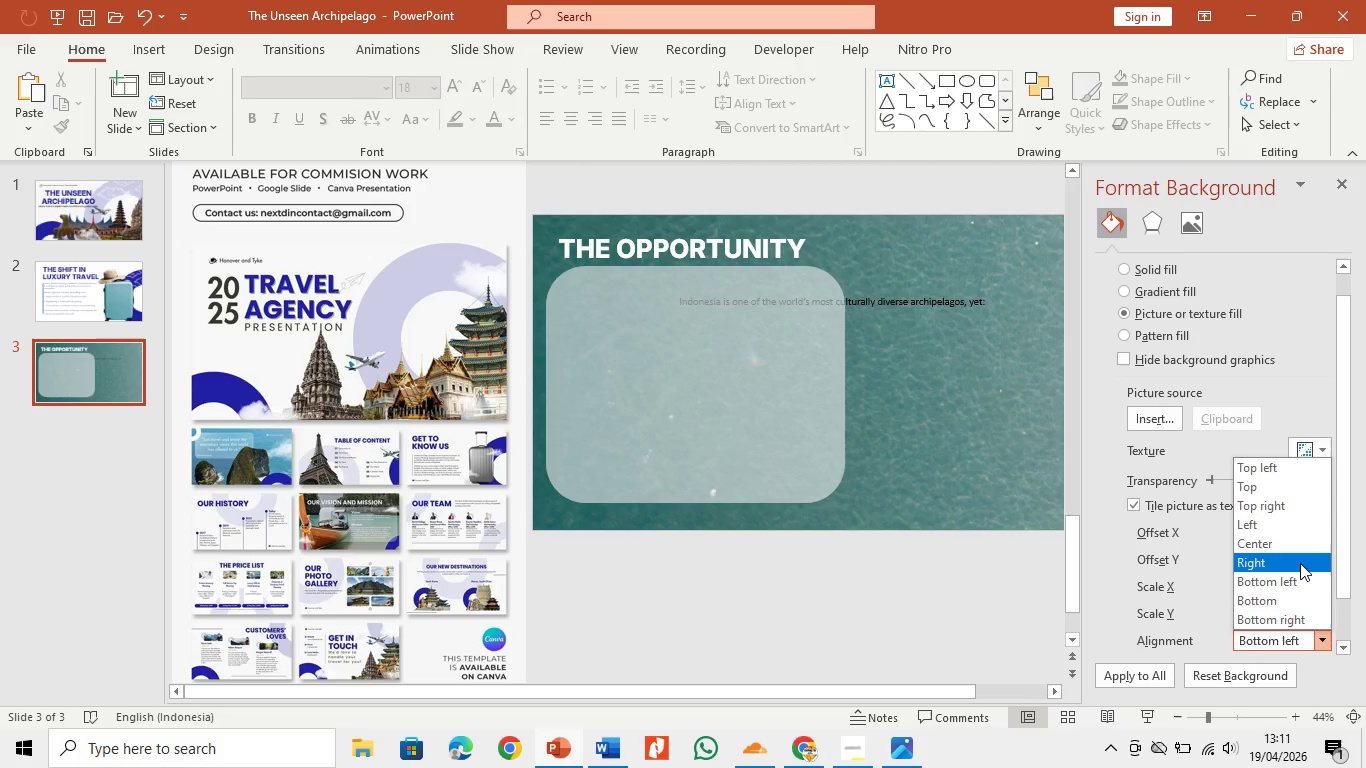 
left_click([1300, 563])
 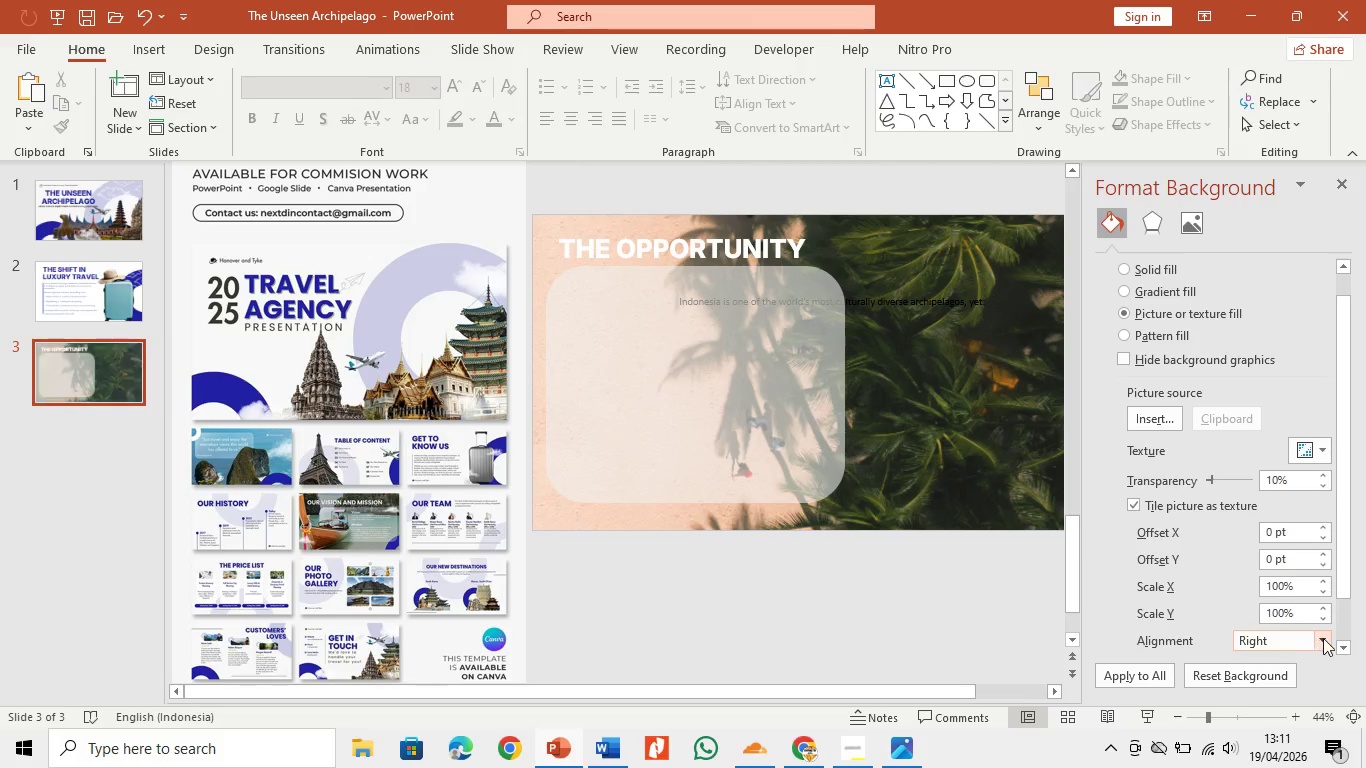 
left_click([1323, 638])
 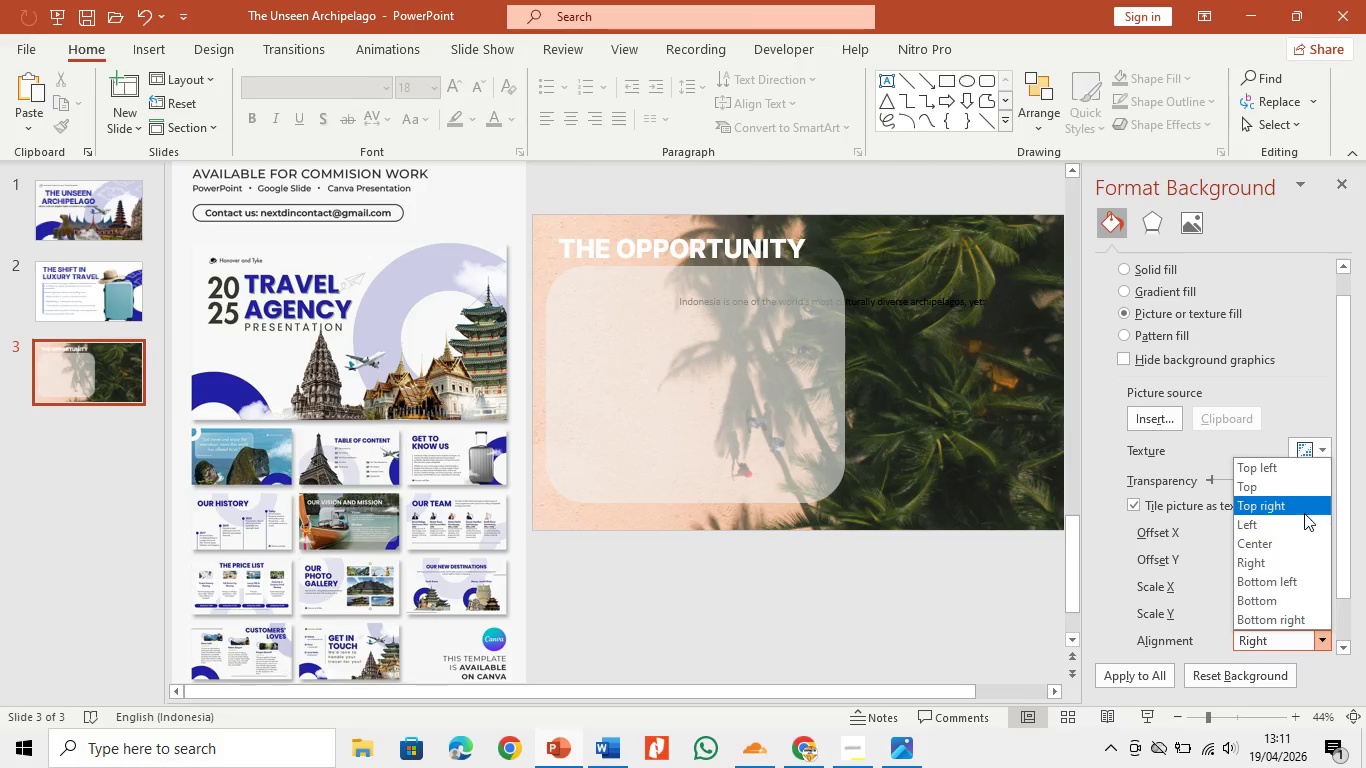 
left_click([1304, 513])
 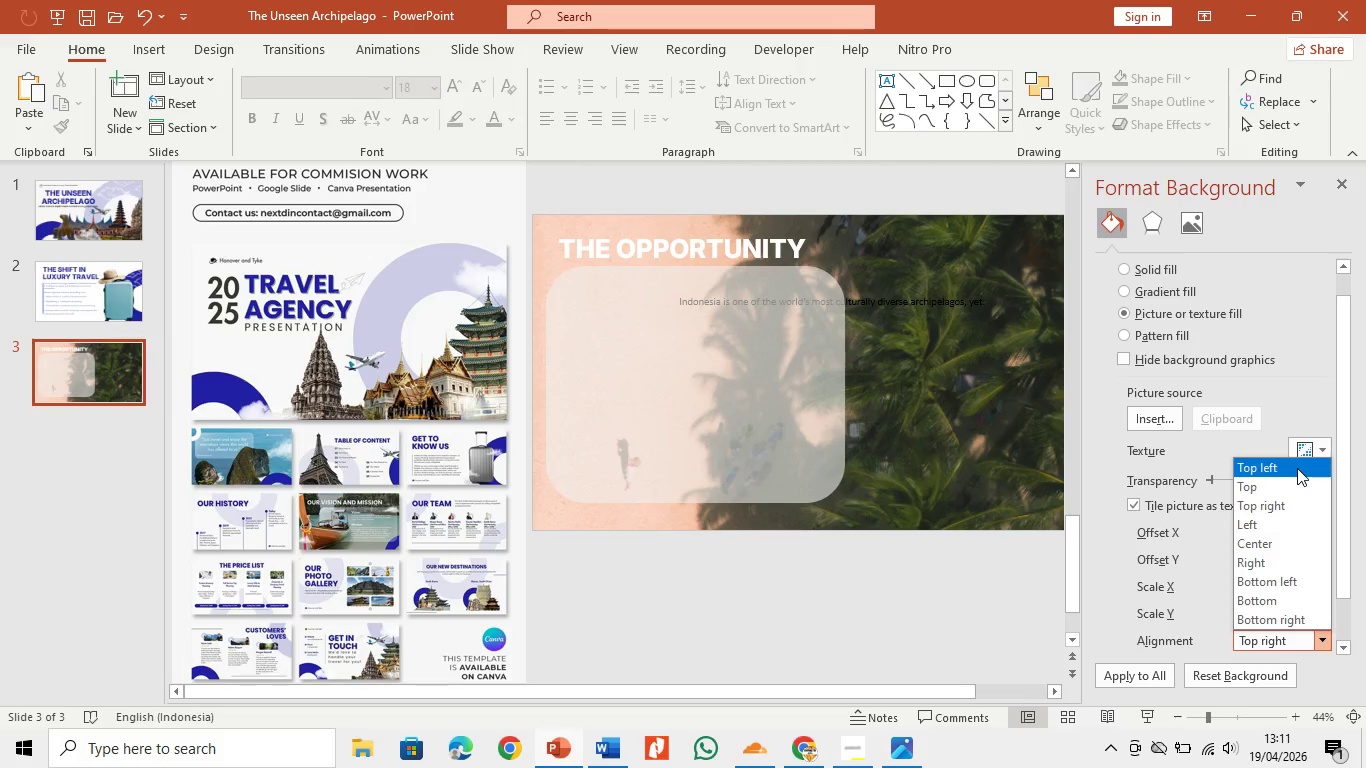 
left_click([1292, 494])
 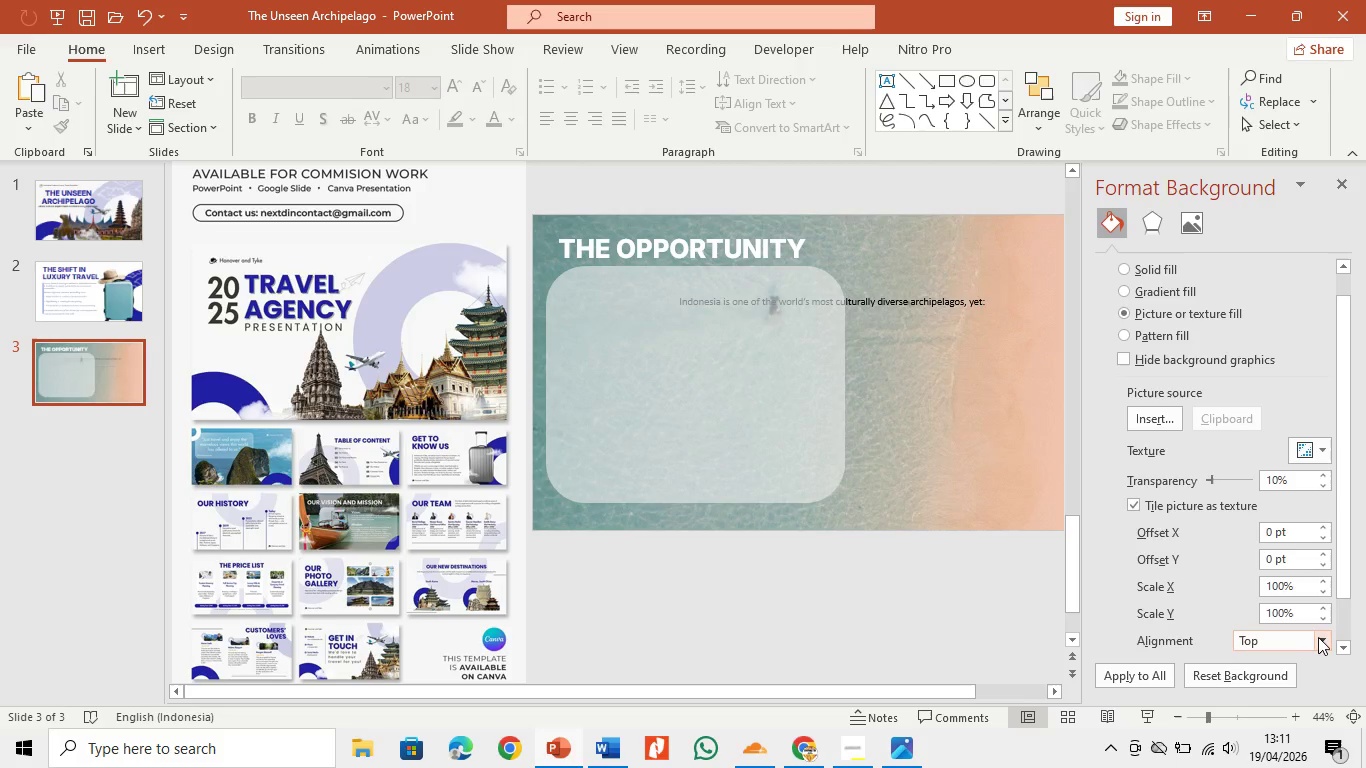 
left_click([1184, 512])
 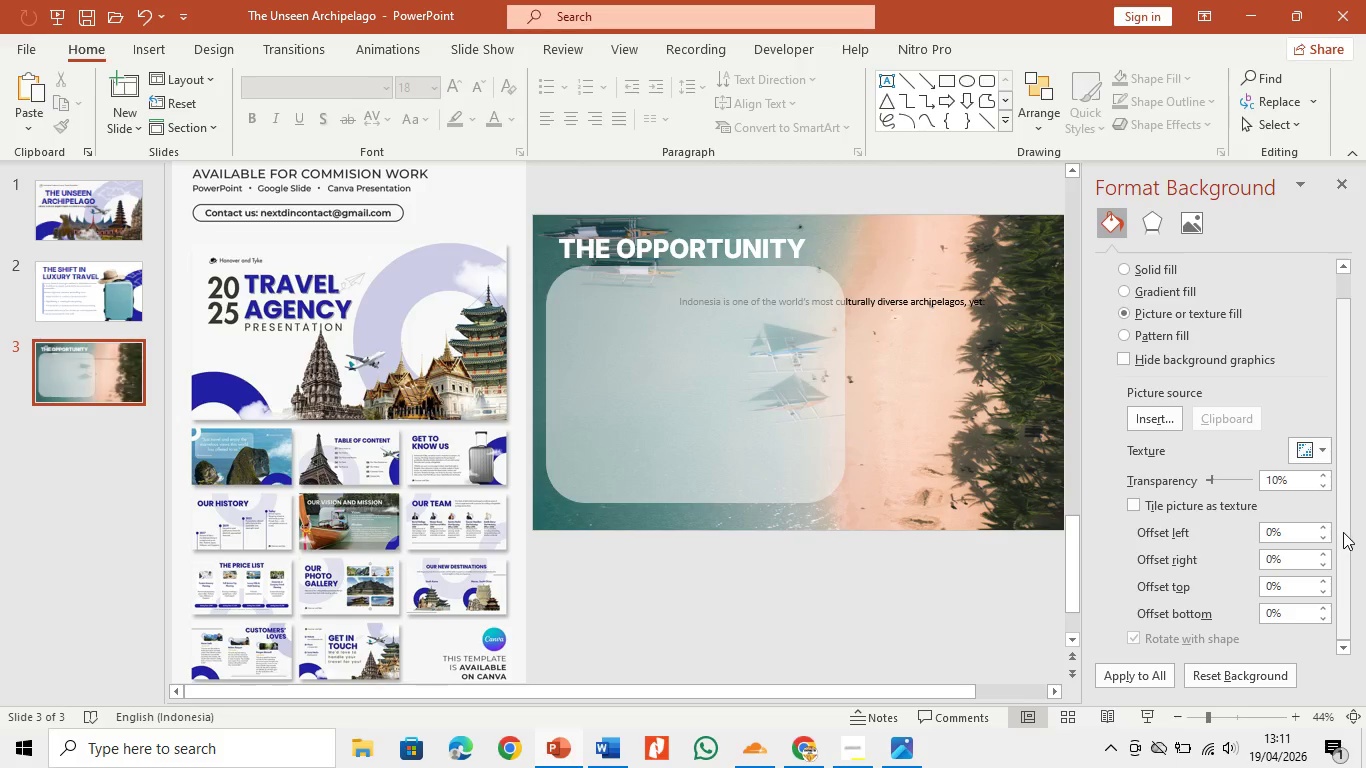 
left_click_drag(start_coordinate=[1343, 532], to_coordinate=[1338, 573])
 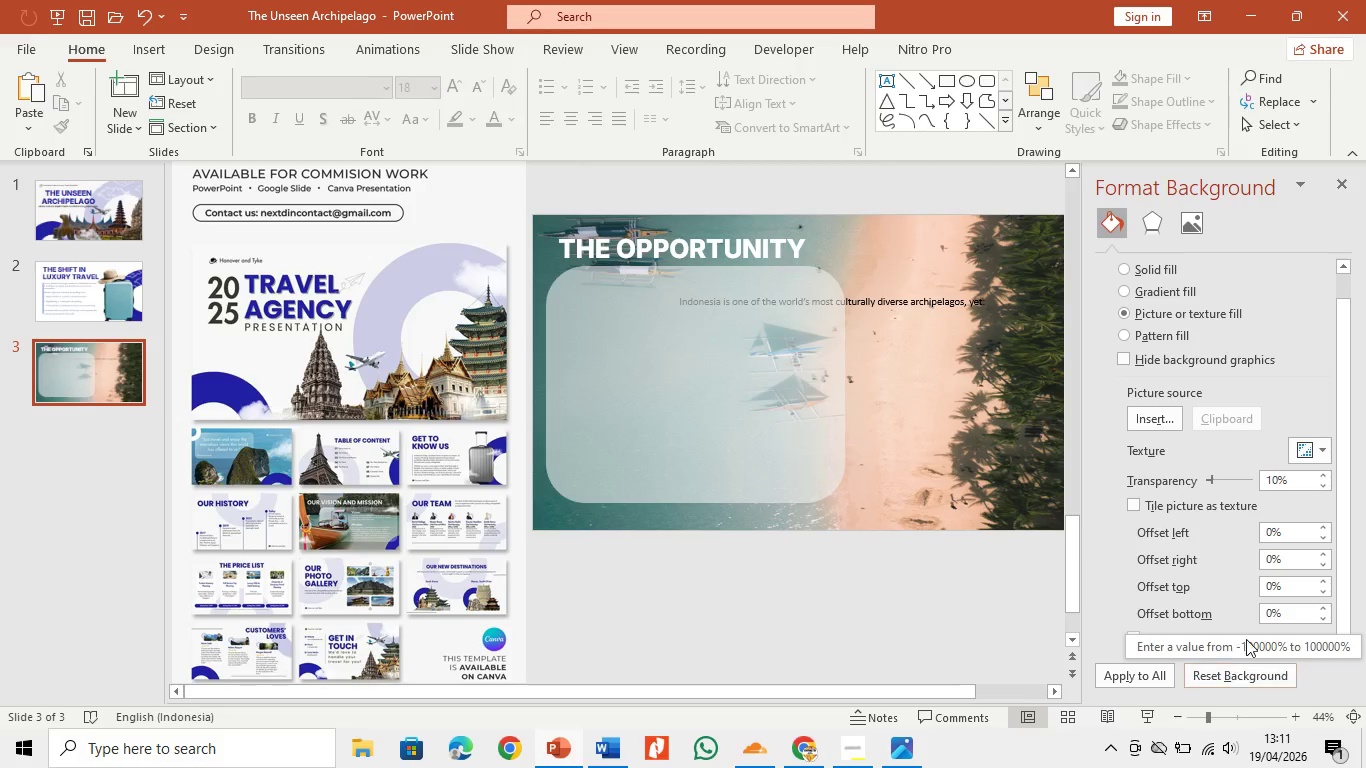 
left_click([1229, 430])
 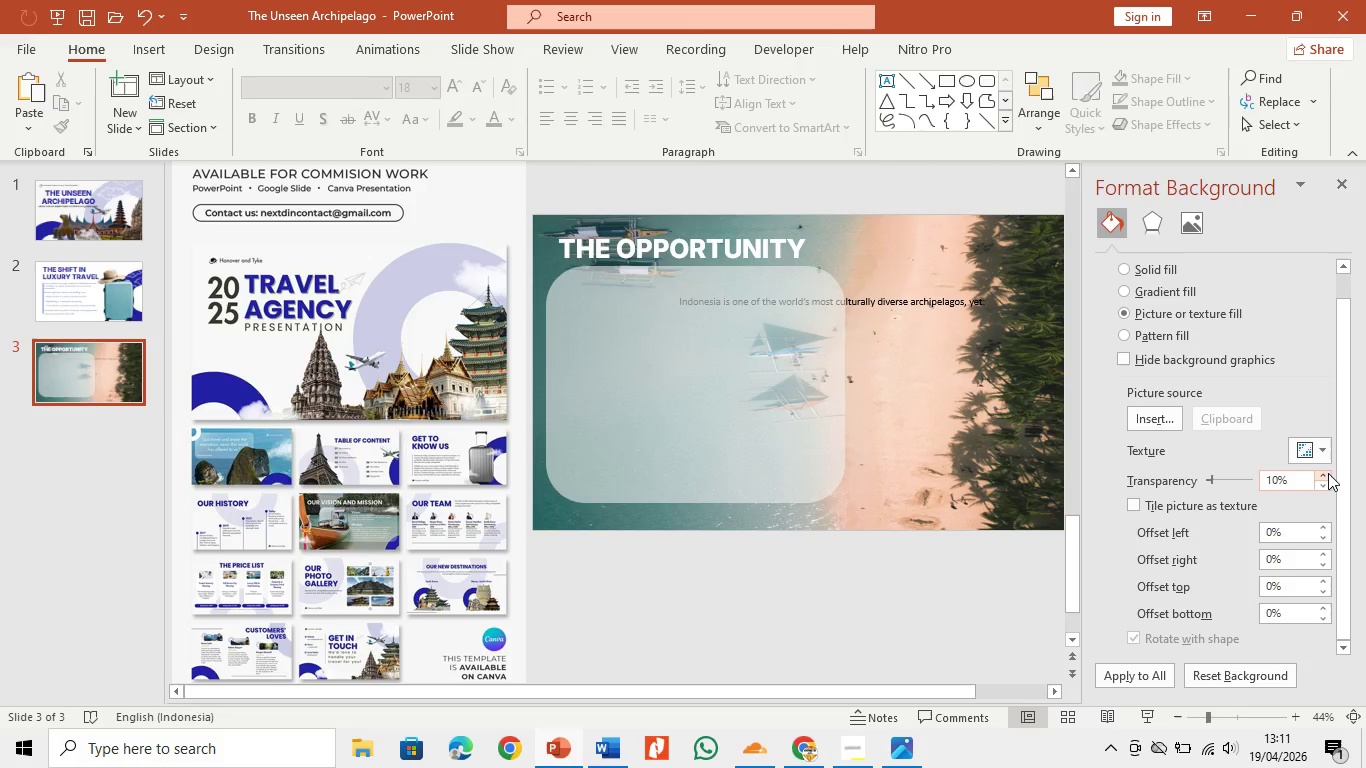 
left_click([1326, 473])
 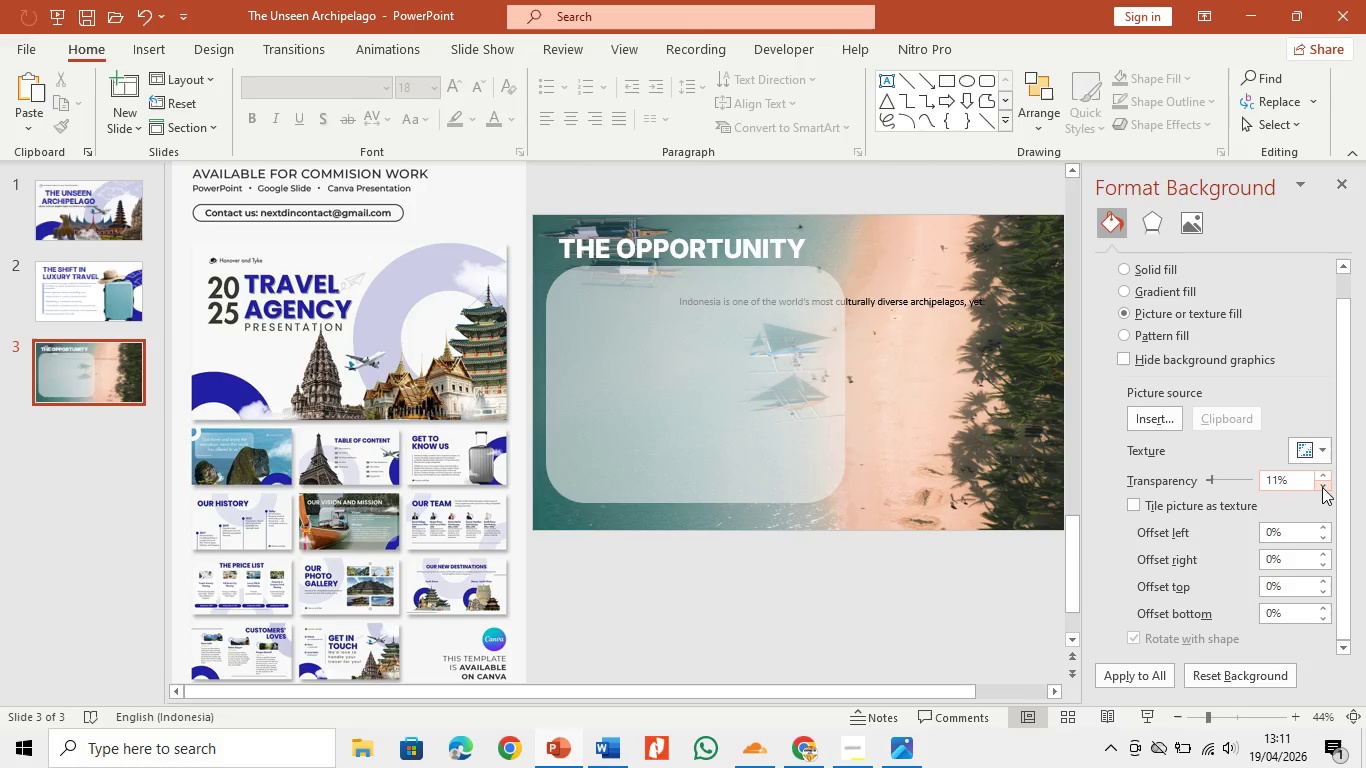 
double_click([1322, 487])
 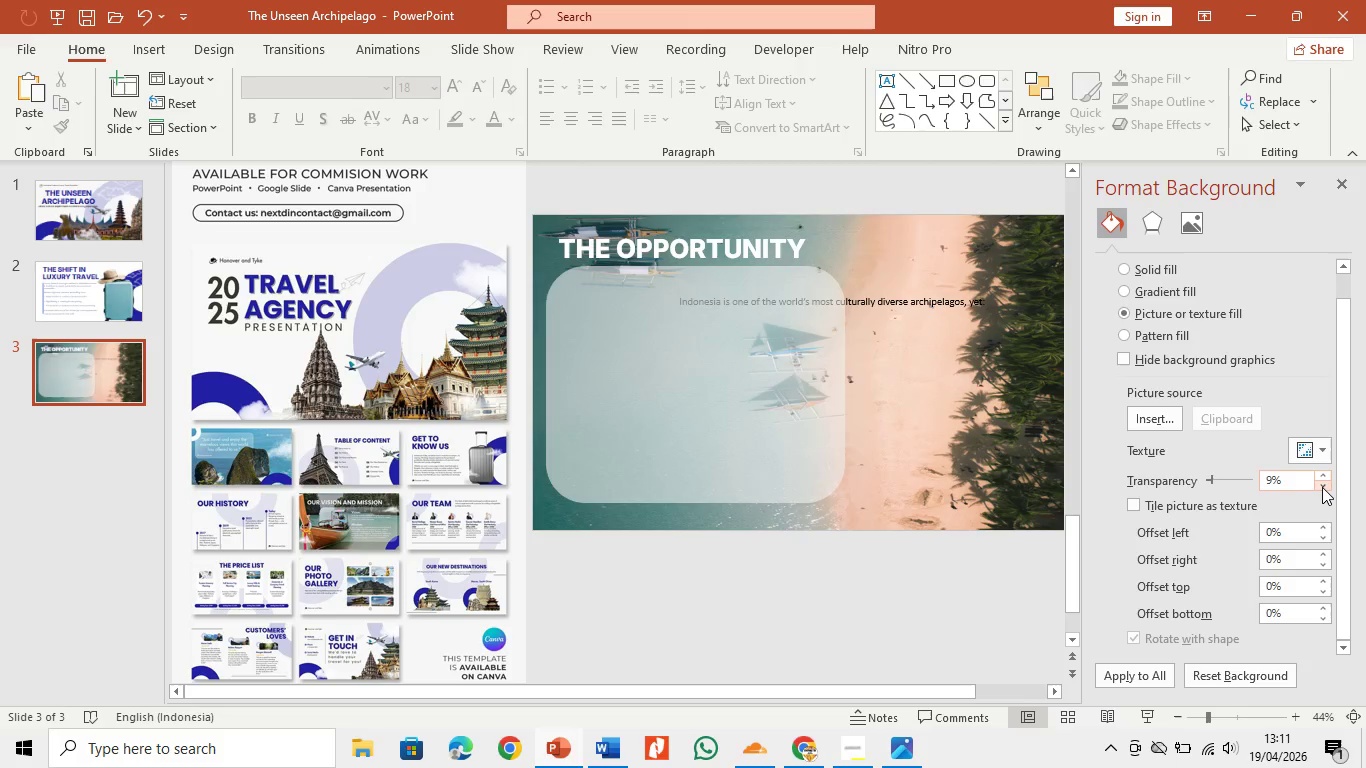 
triple_click([1322, 487])
 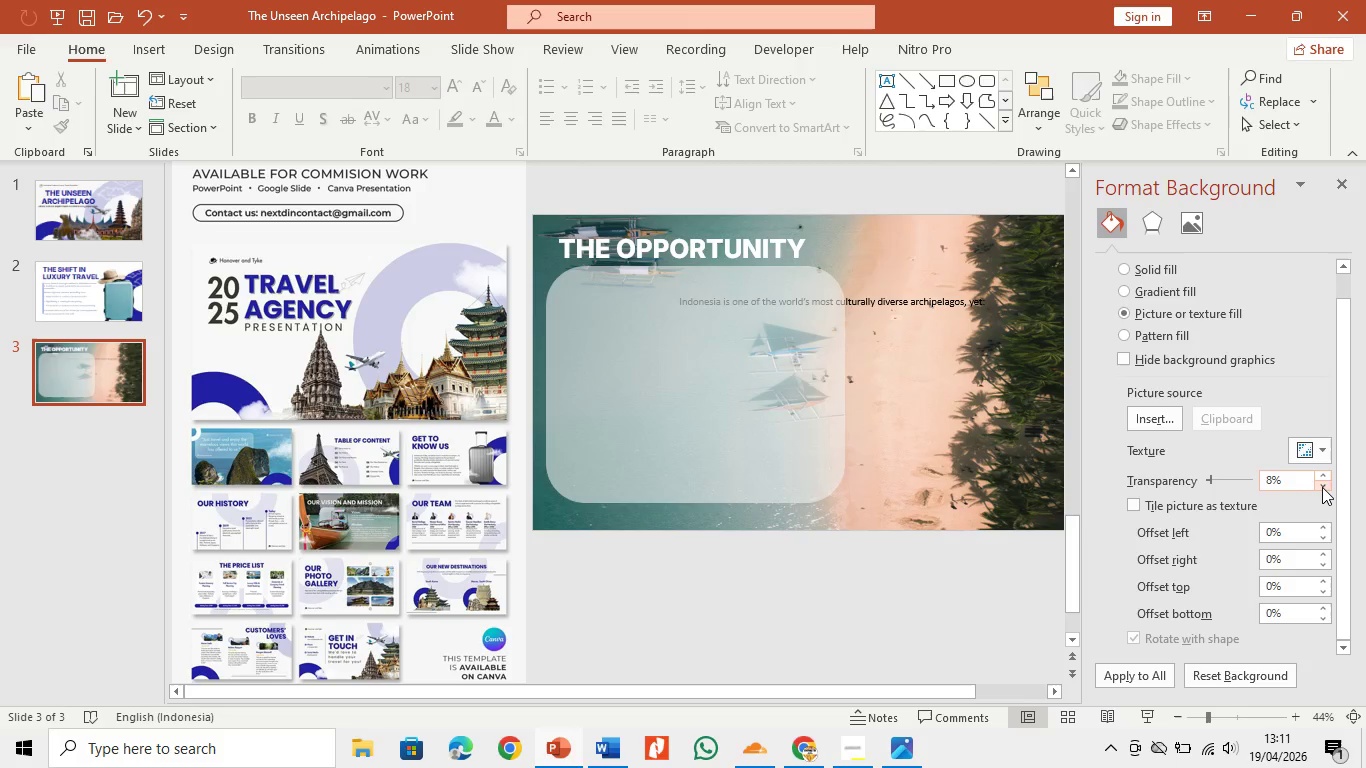 
triple_click([1322, 487])
 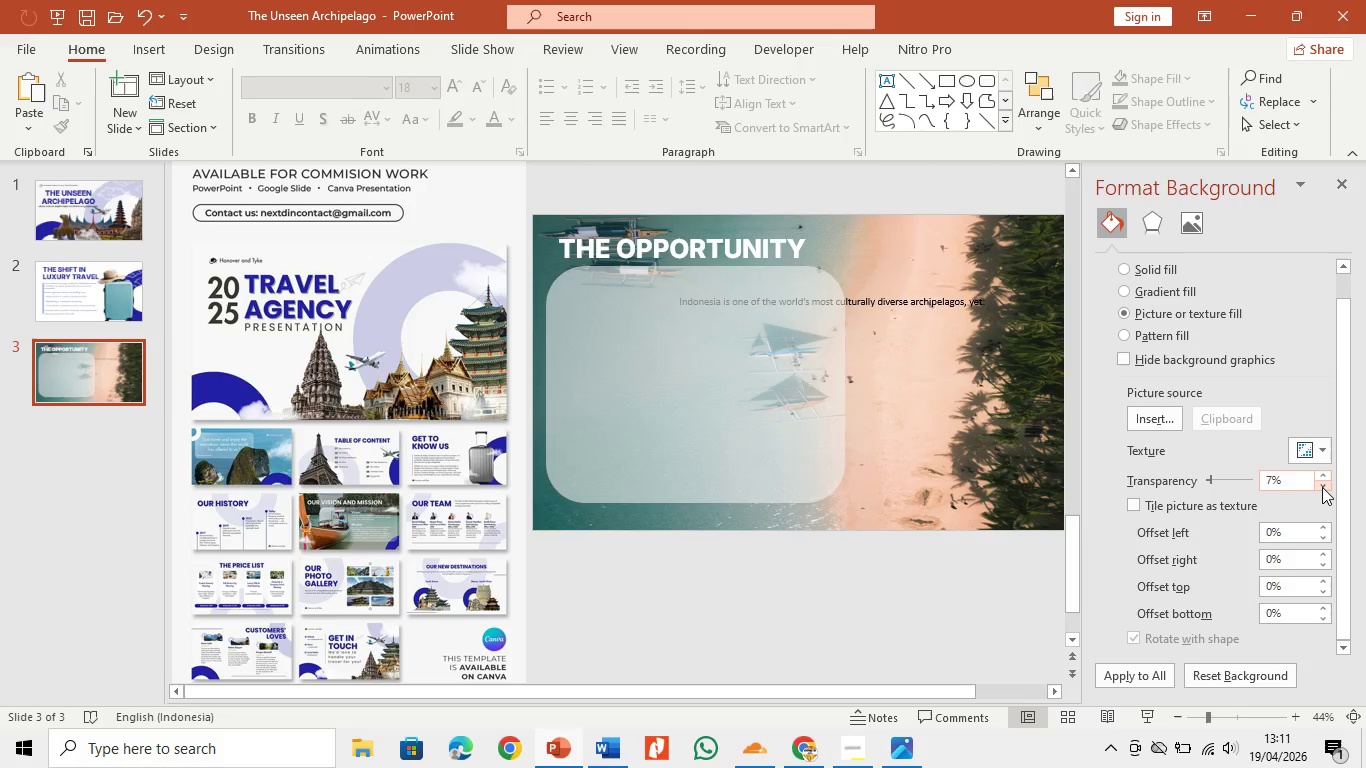 
triple_click([1322, 487])
 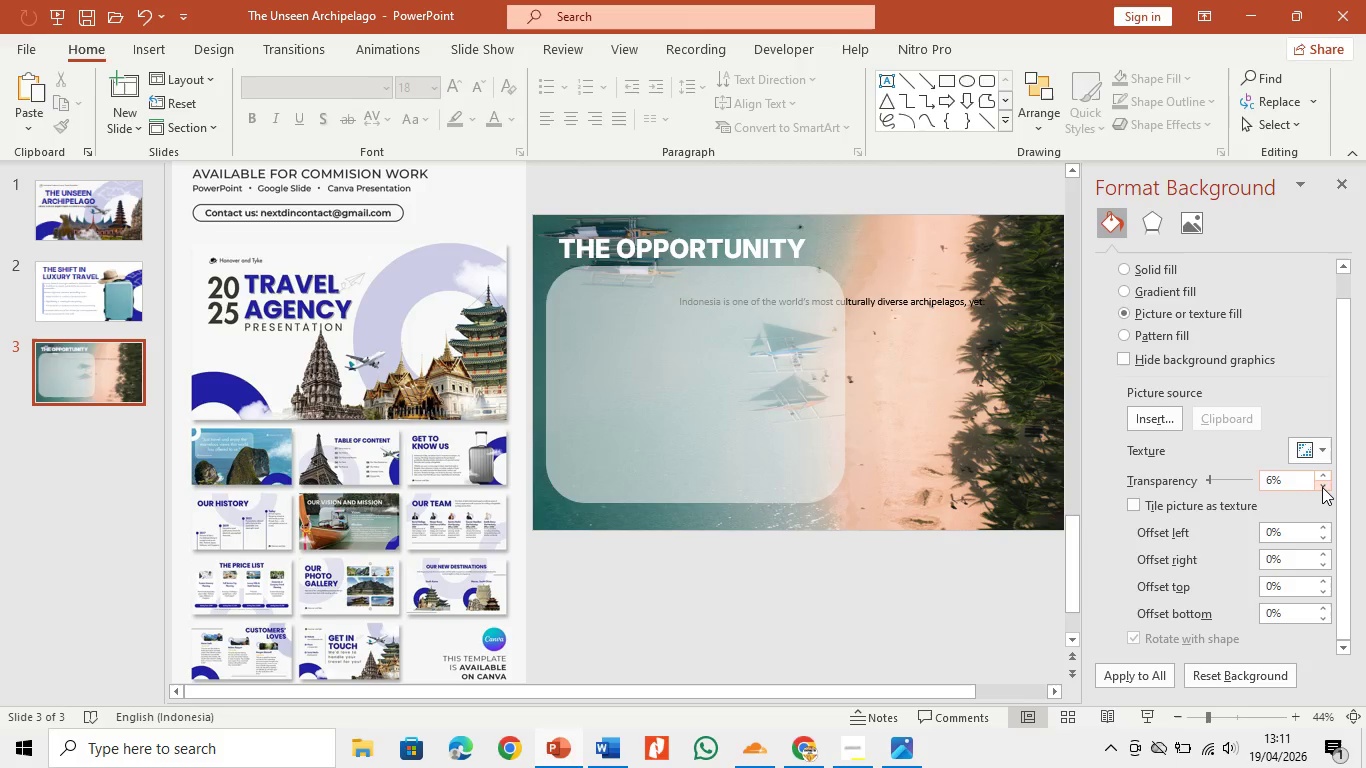 
triple_click([1322, 487])
 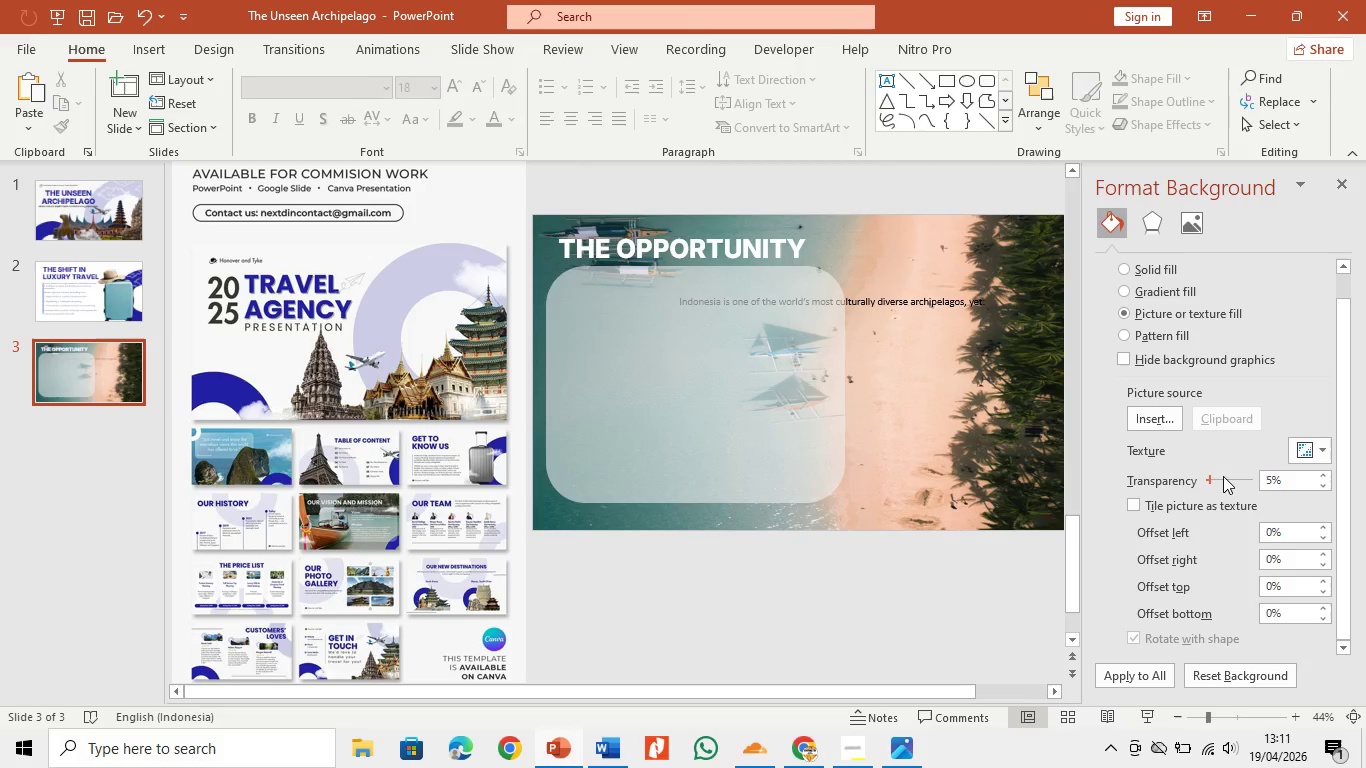 
left_click_drag(start_coordinate=[1221, 476], to_coordinate=[1254, 494])
 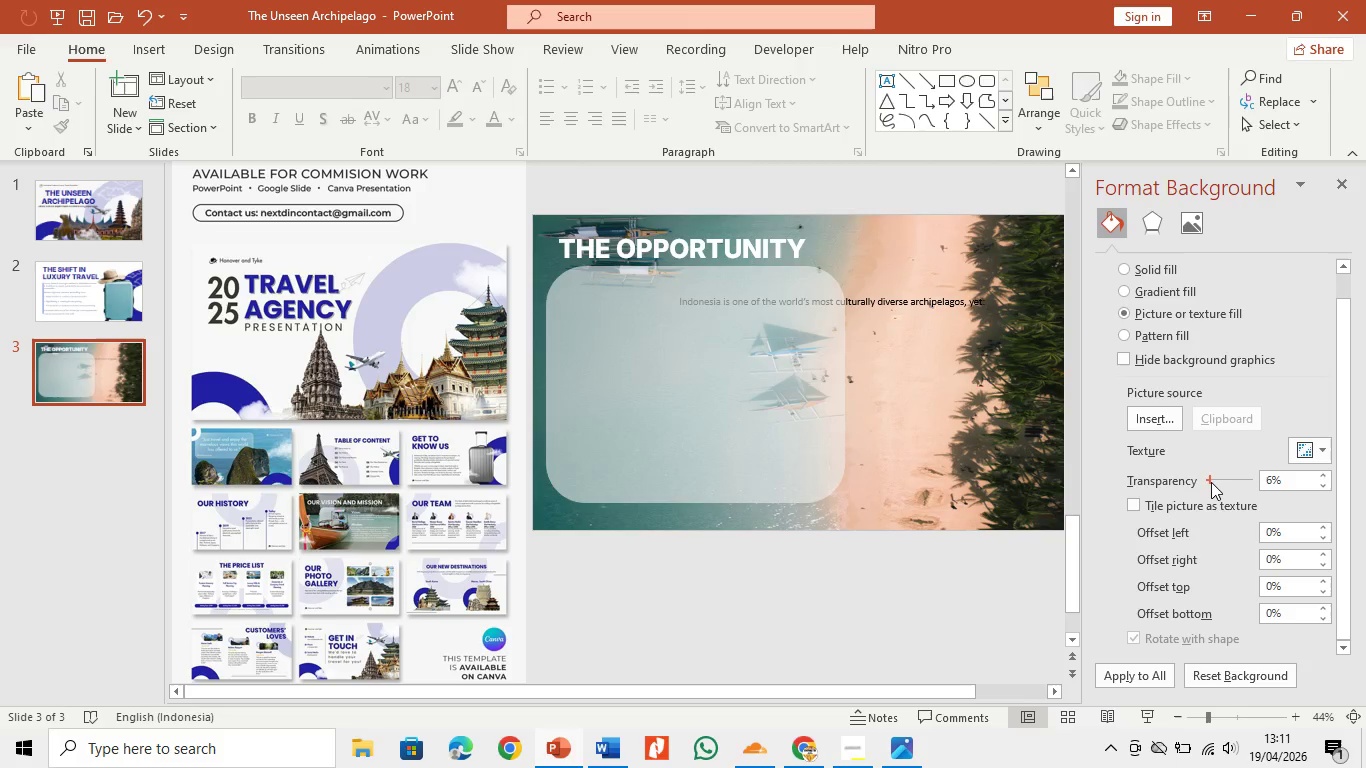 
left_click_drag(start_coordinate=[1211, 482], to_coordinate=[1226, 489])
 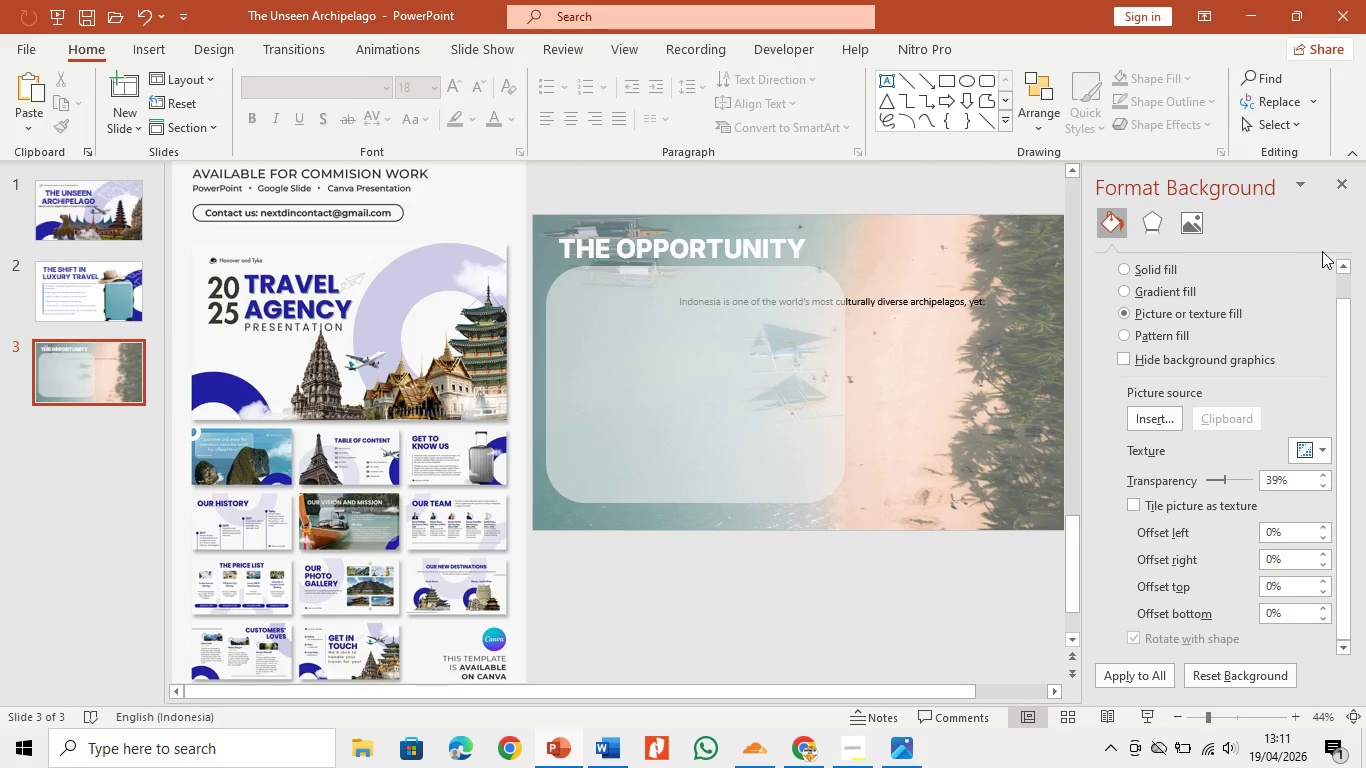 
left_click([1347, 178])
 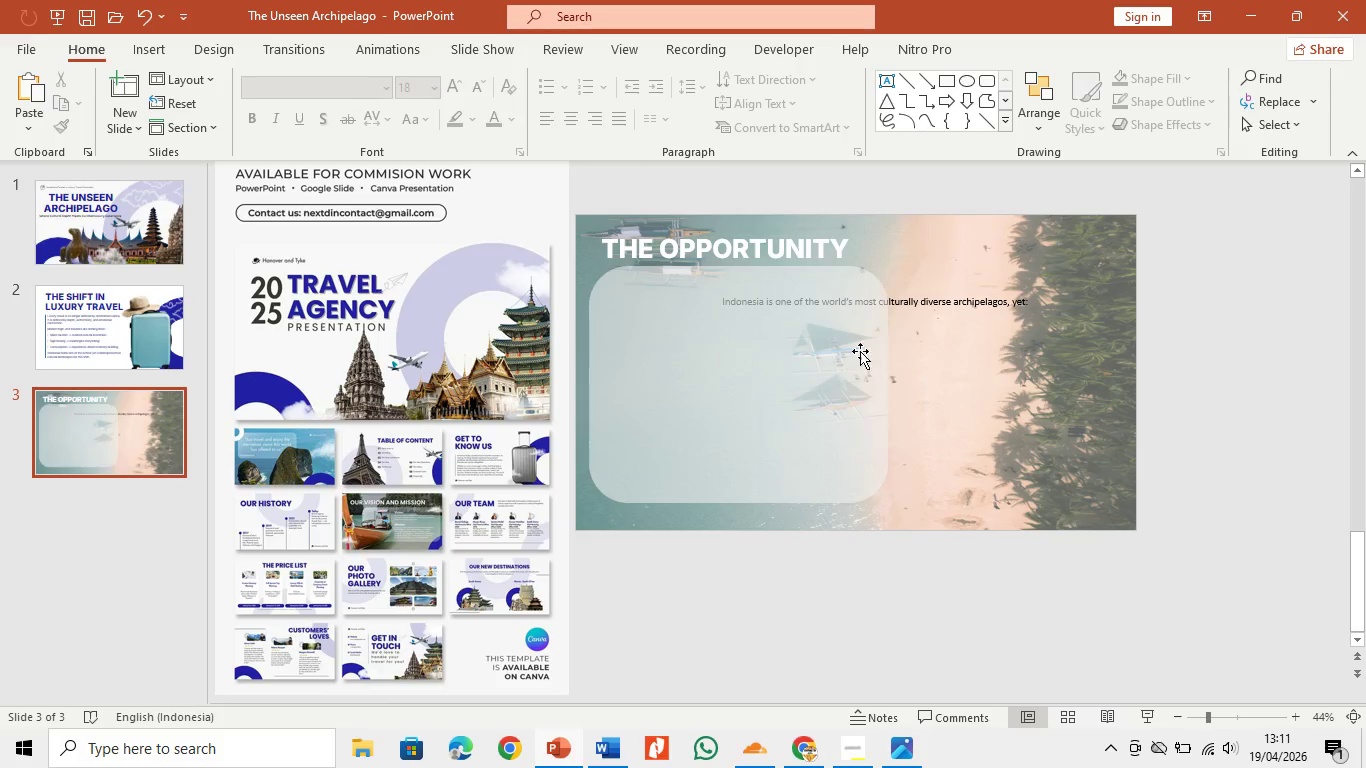 
left_click([845, 359])
 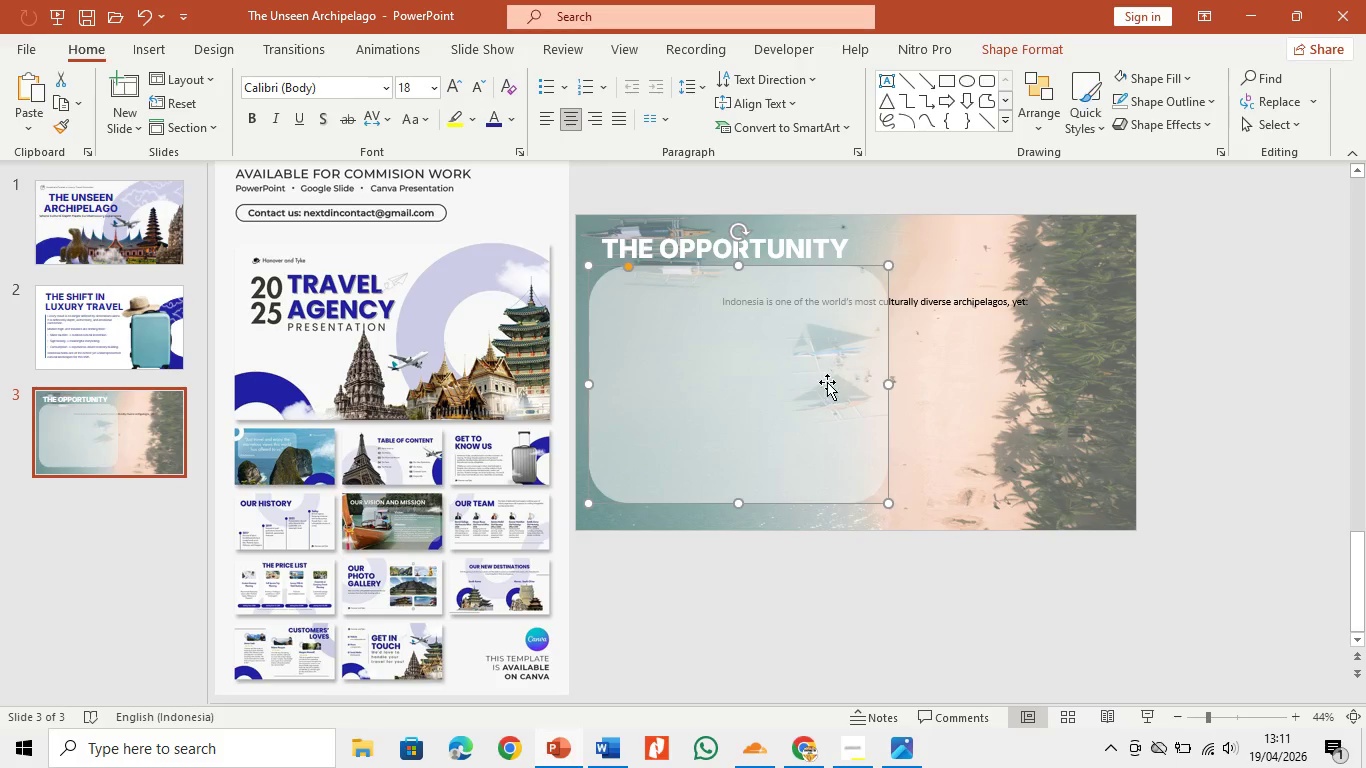 
left_click_drag(start_coordinate=[827, 382], to_coordinate=[1100, 398])
 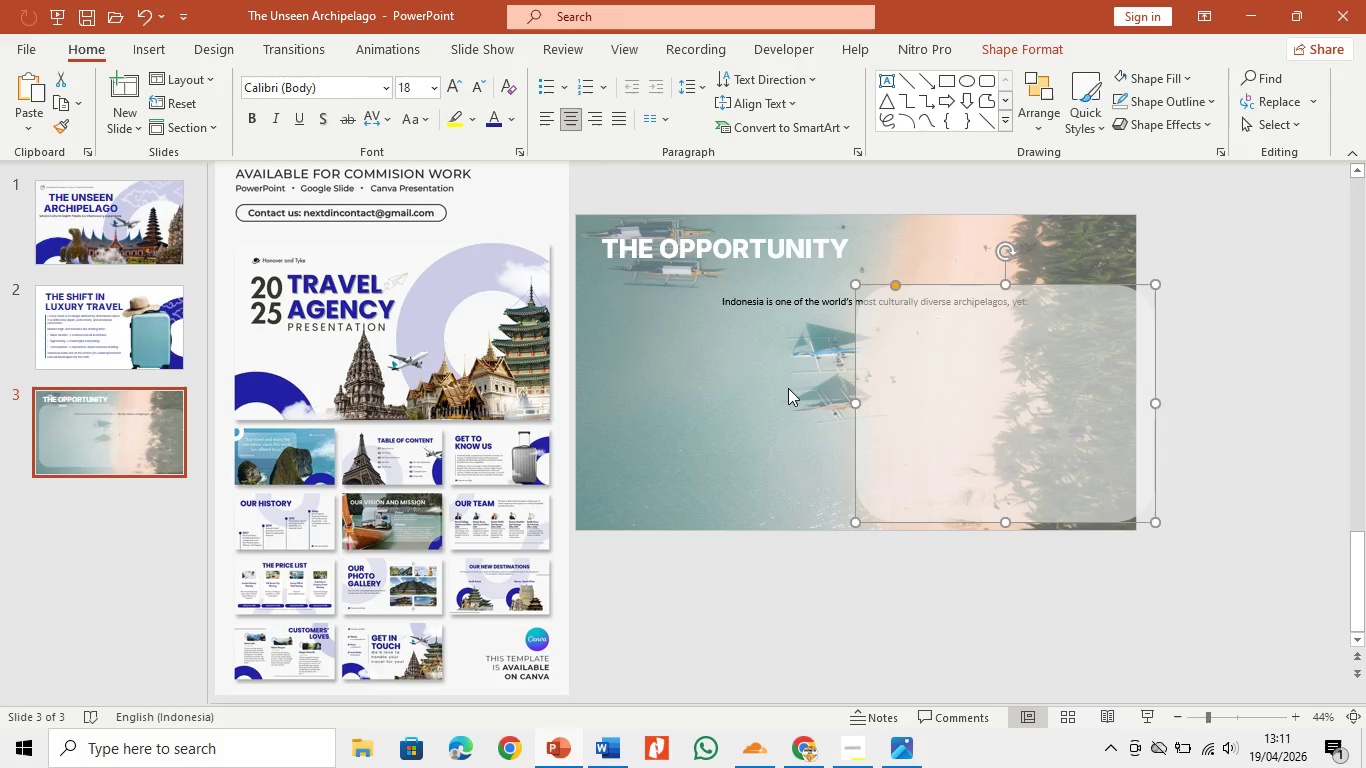 
left_click([788, 388])
 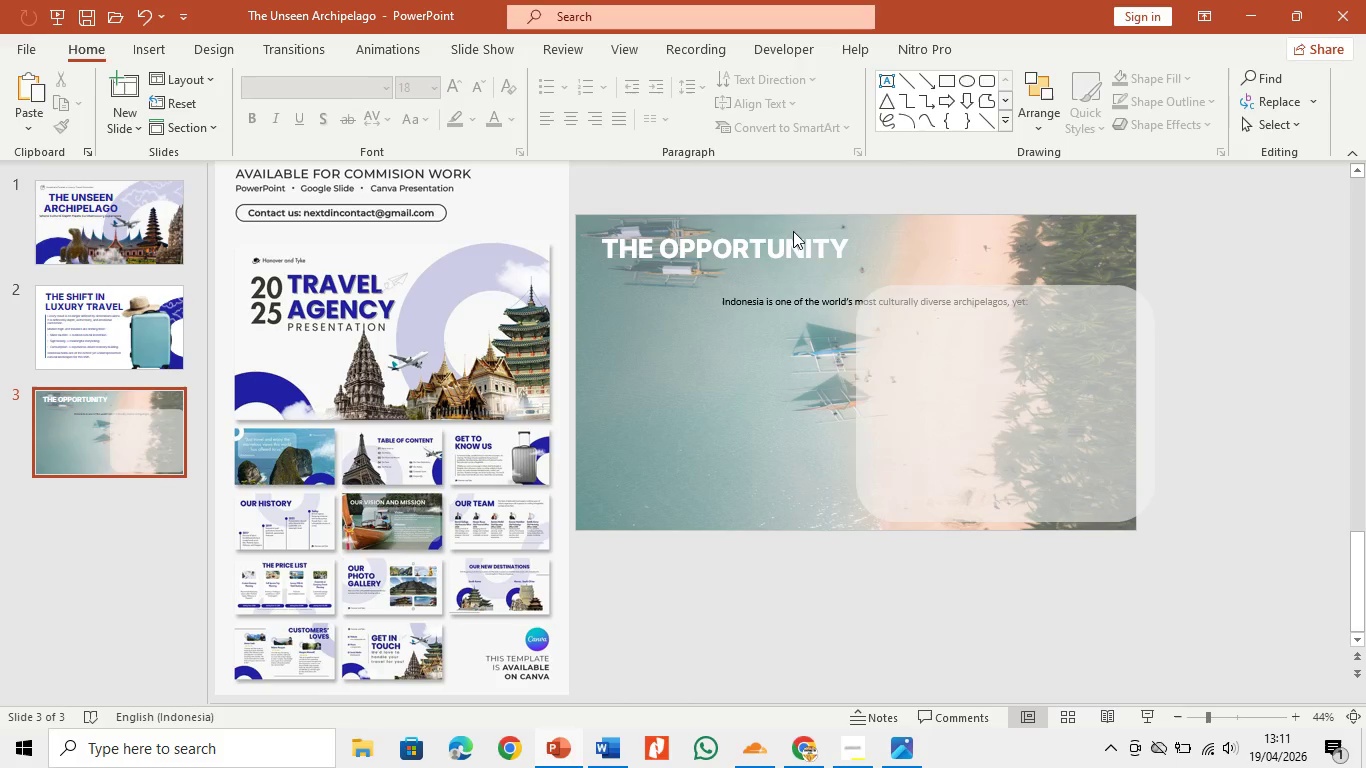 
wait(5.7)
 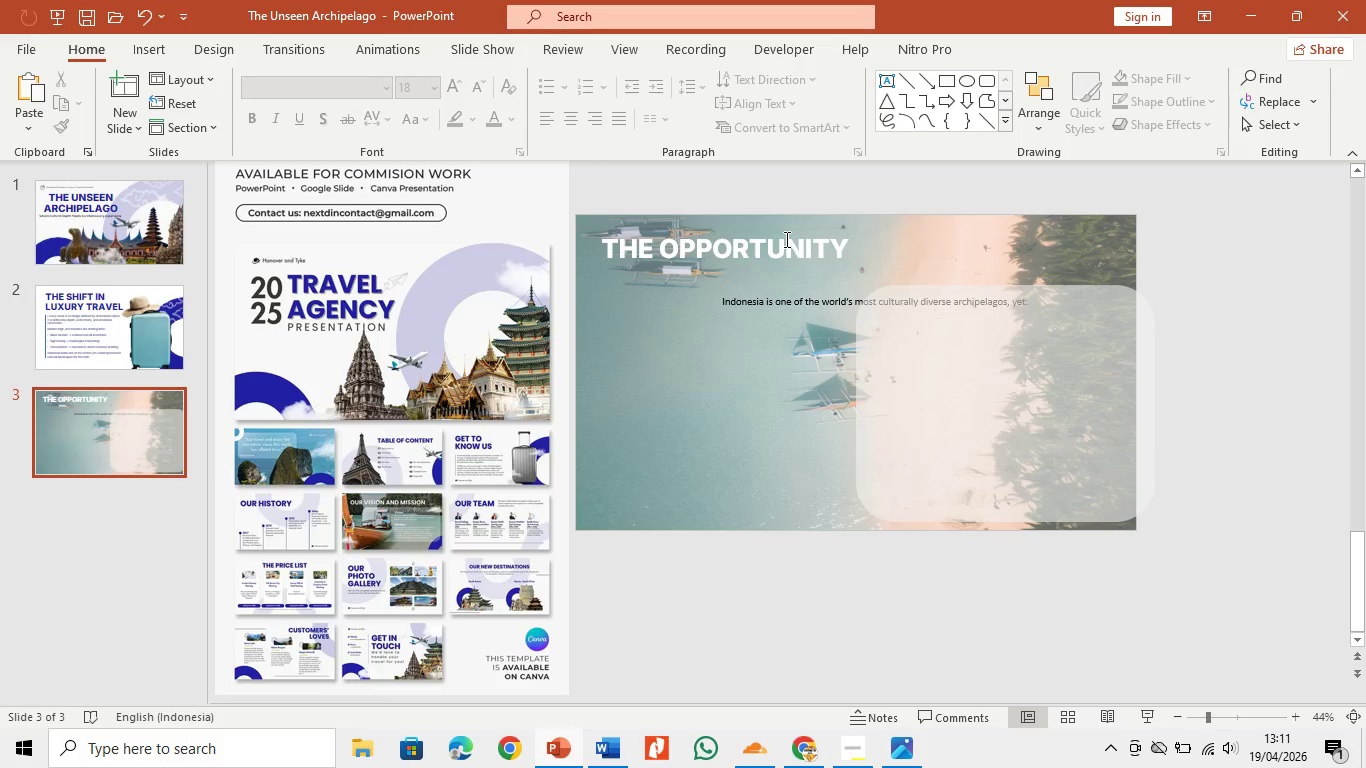 
left_click([798, 764])
 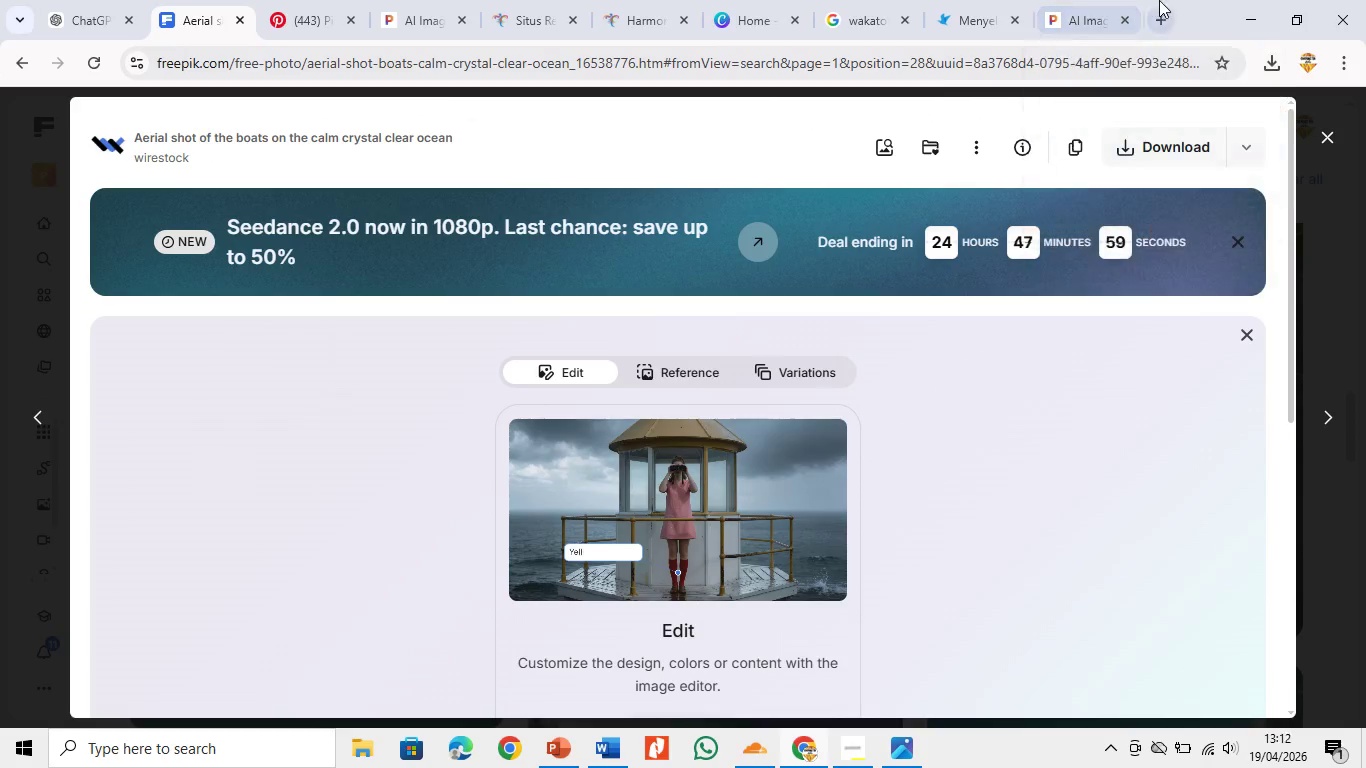 
left_click([1171, 20])
 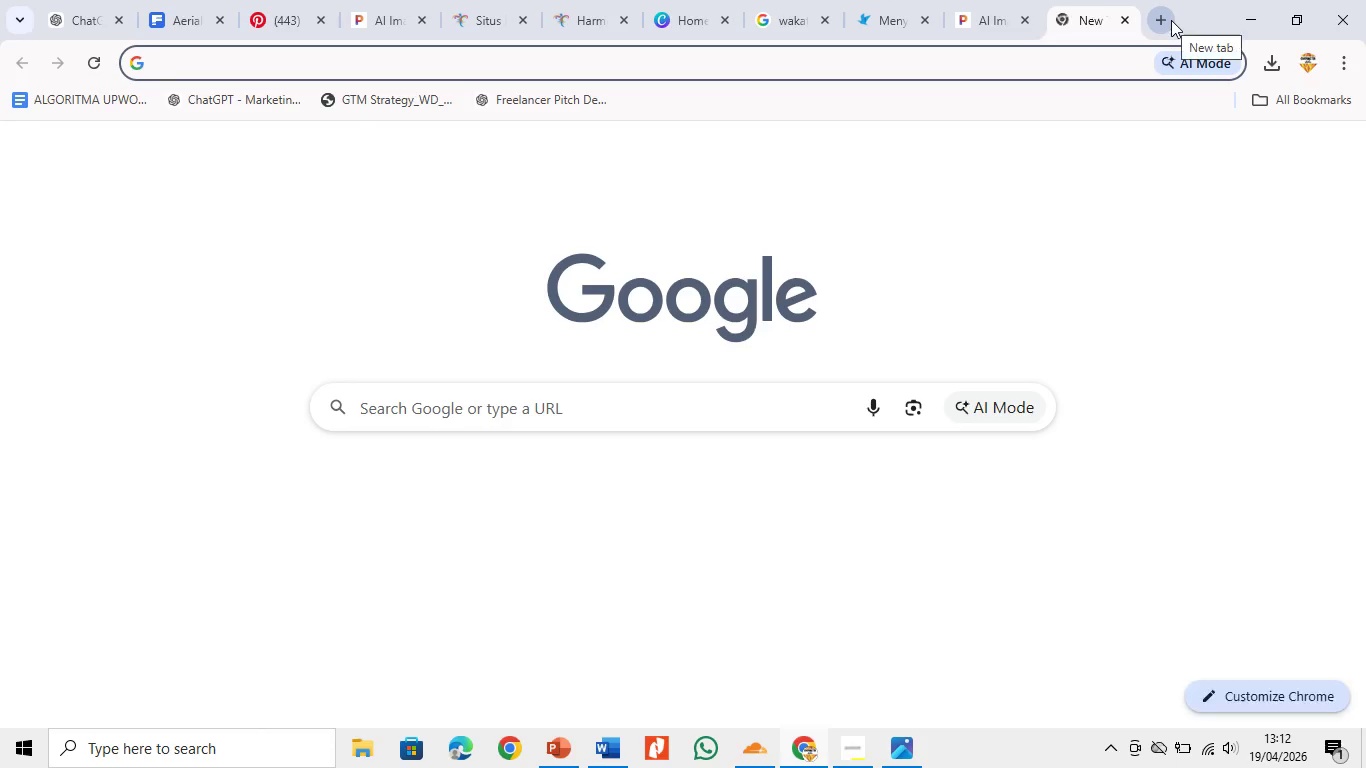 
type(sekoci baha)
 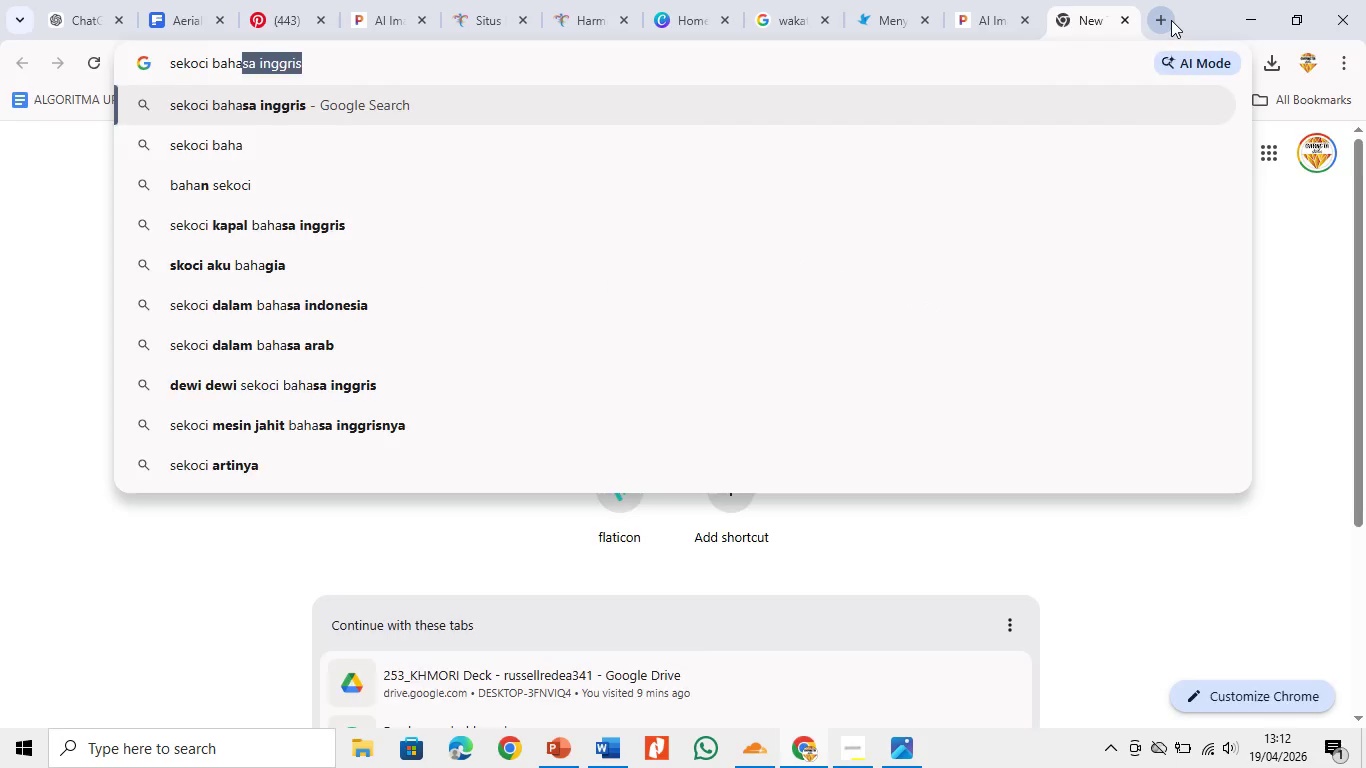 
key(Enter)
 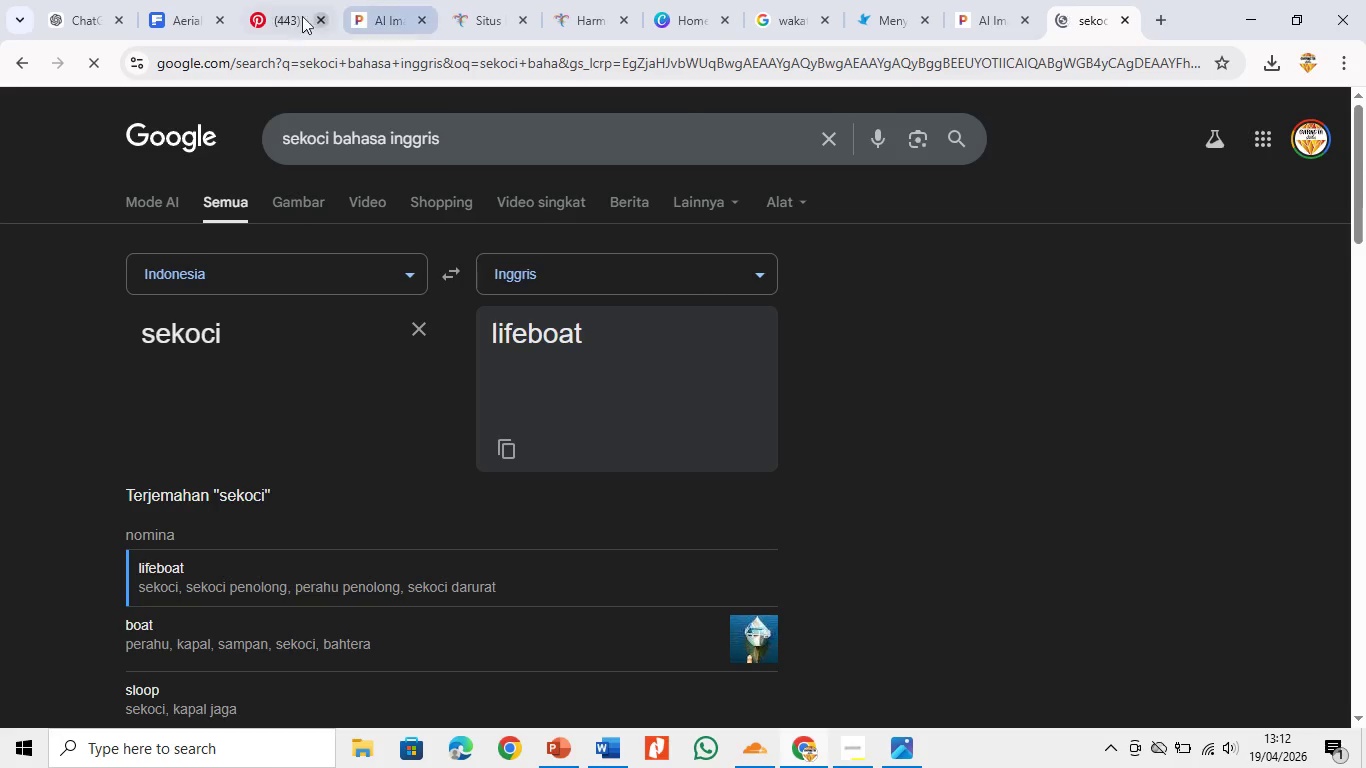 
left_click([183, 19])
 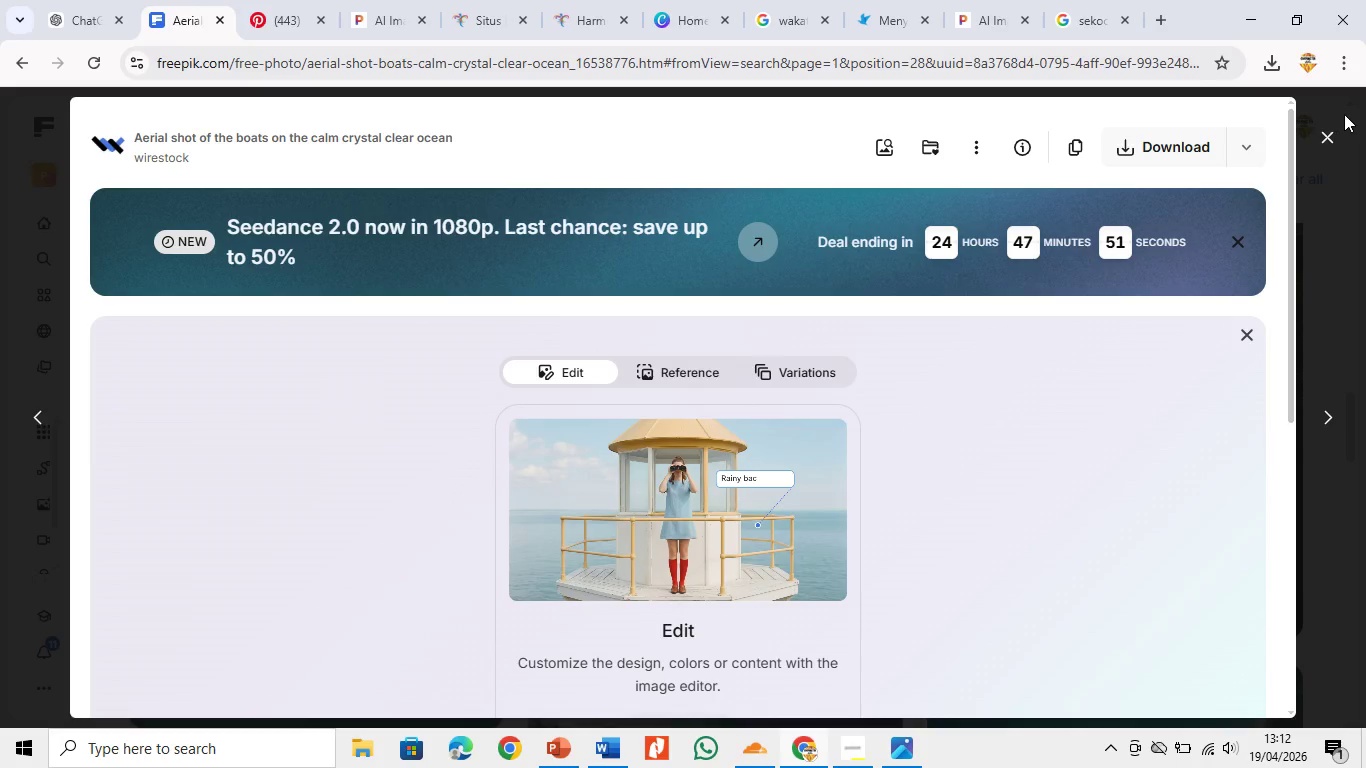 
left_click([1312, 143])
 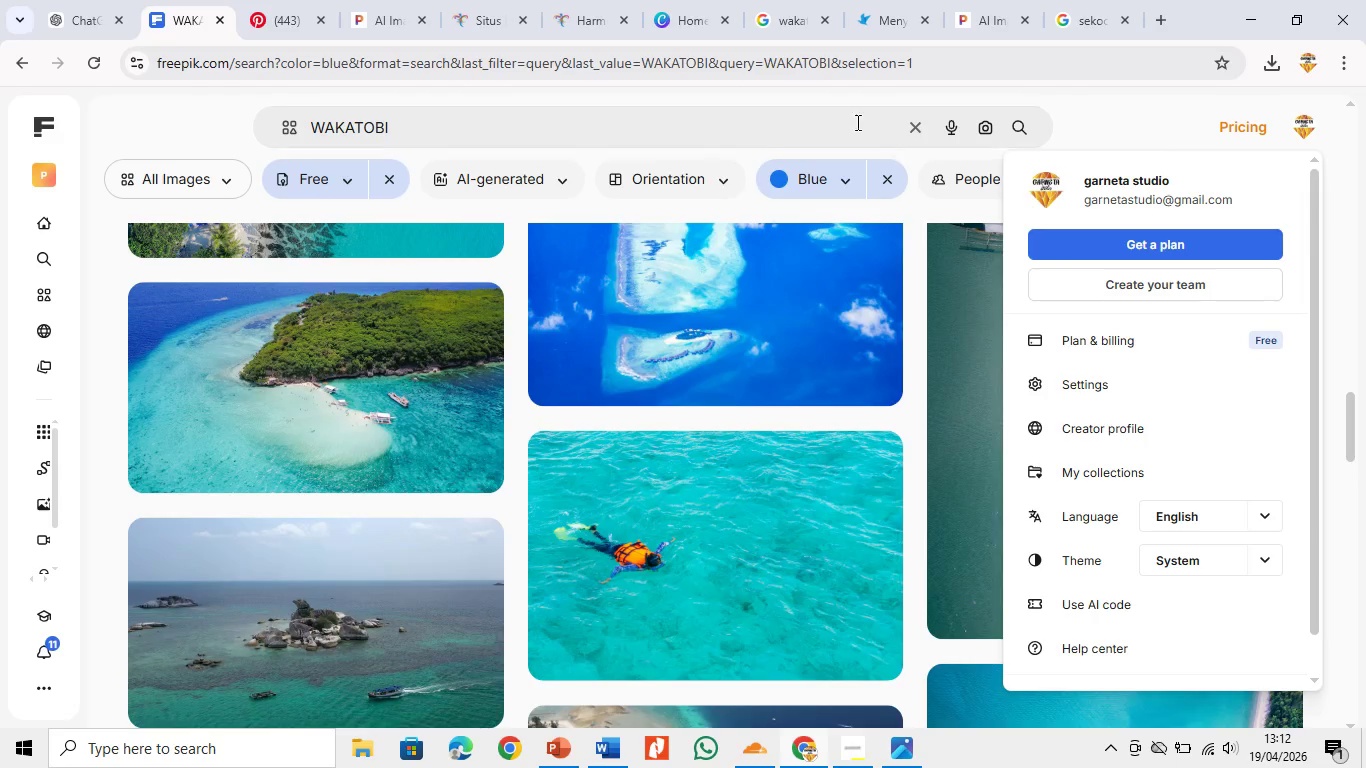 
left_click_drag(start_coordinate=[816, 134], to_coordinate=[287, 126])
 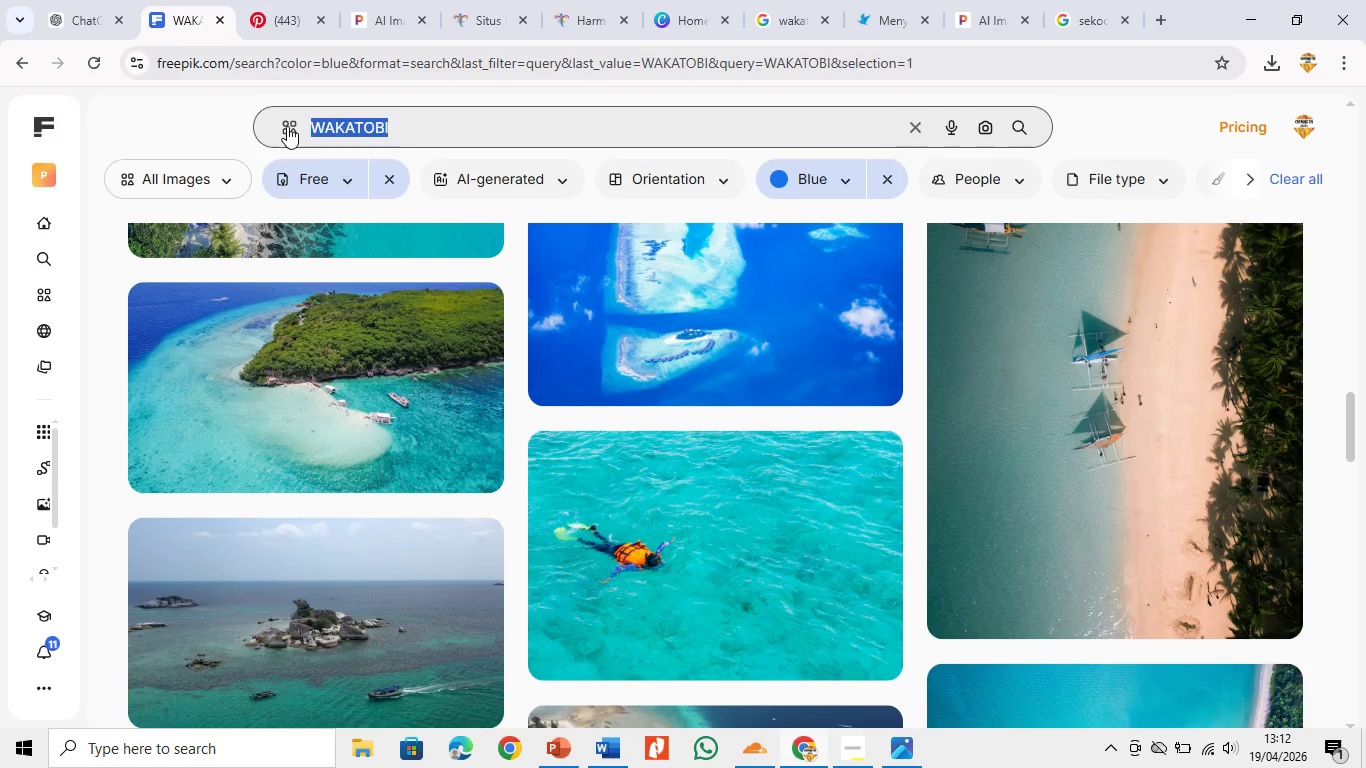 
type(boat ocean)
 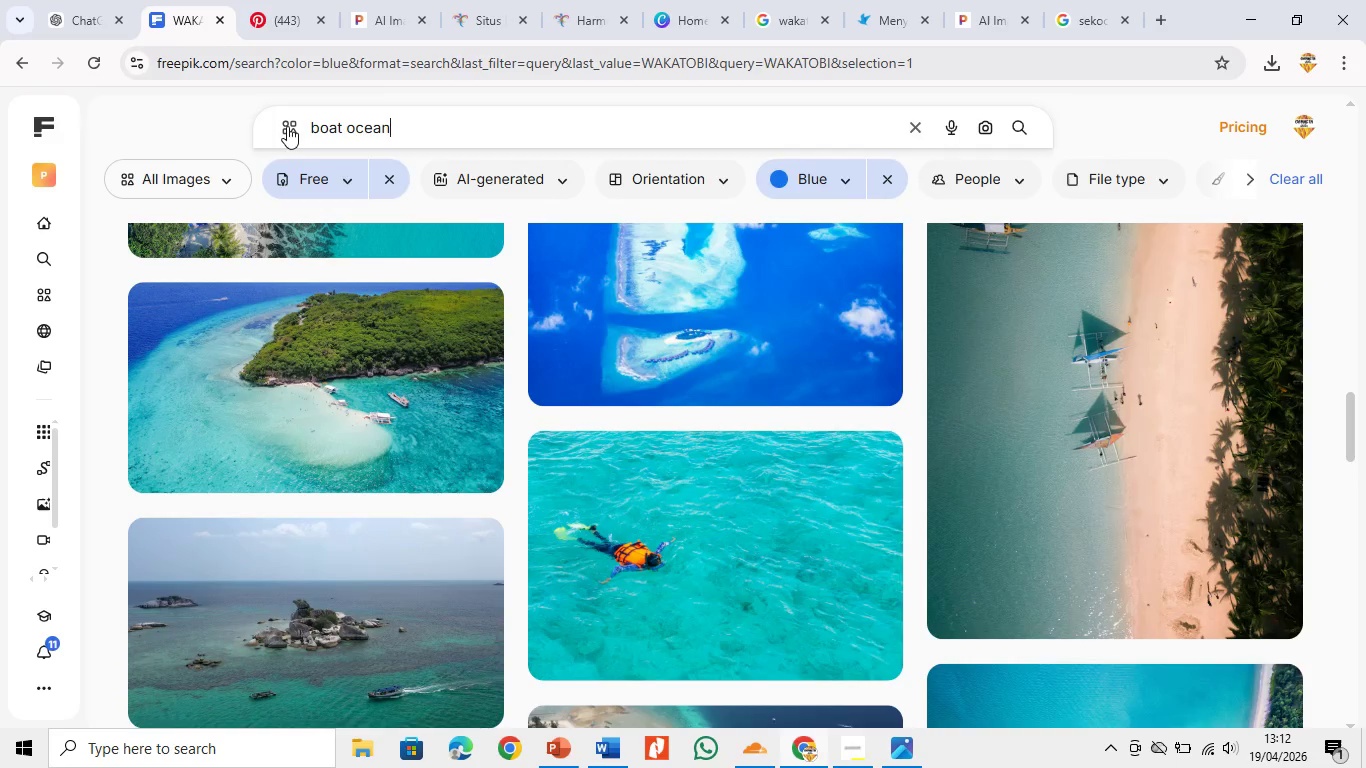 
key(Enter)
 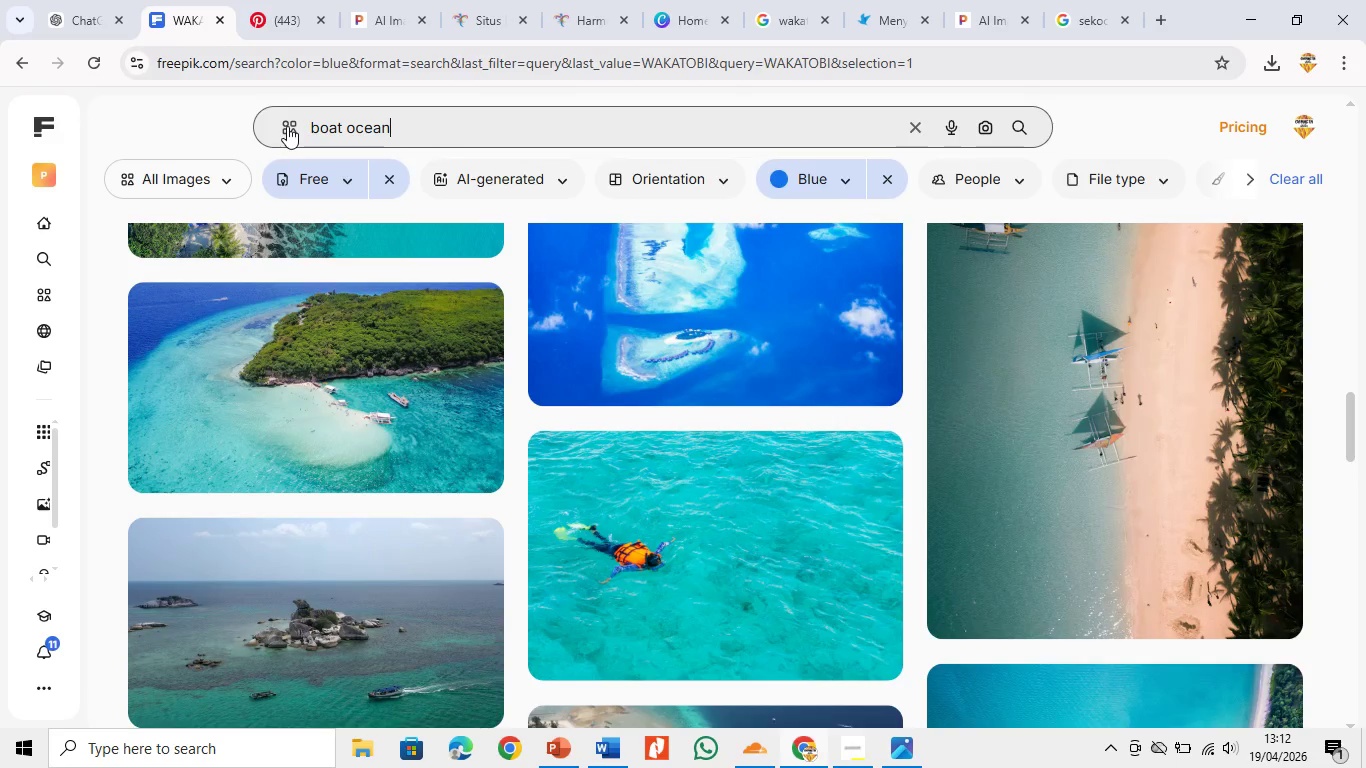 
key(CapsLock)
 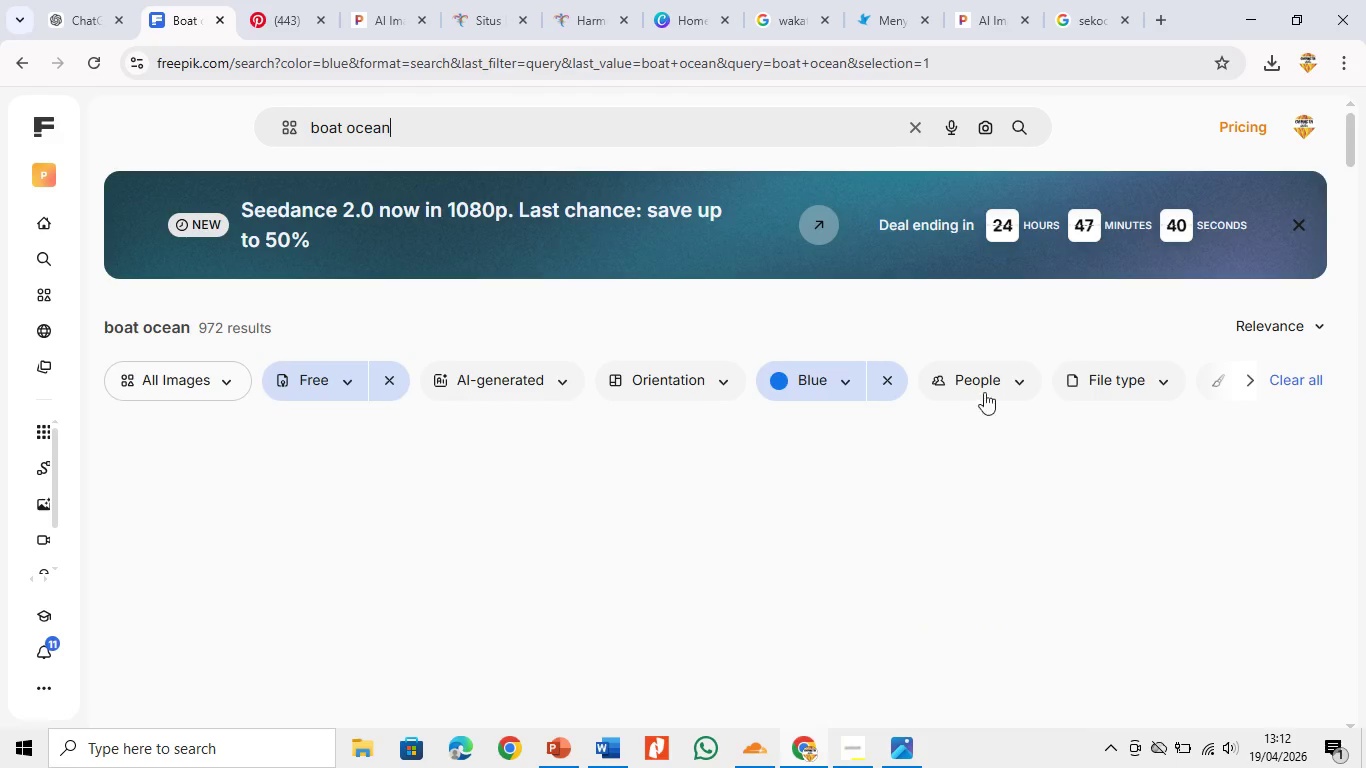 
left_click_drag(start_coordinate=[1350, 156], to_coordinate=[1357, 334])
 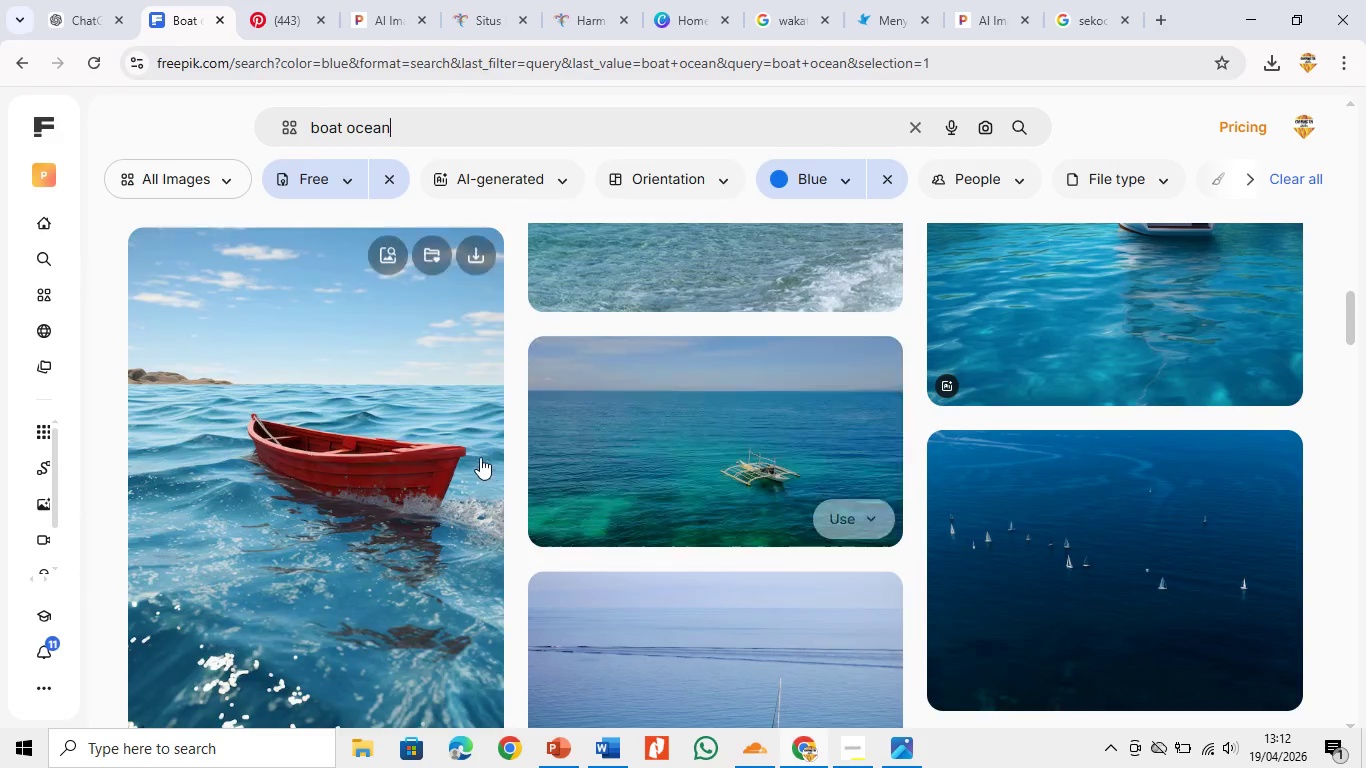 
left_click([480, 457])
 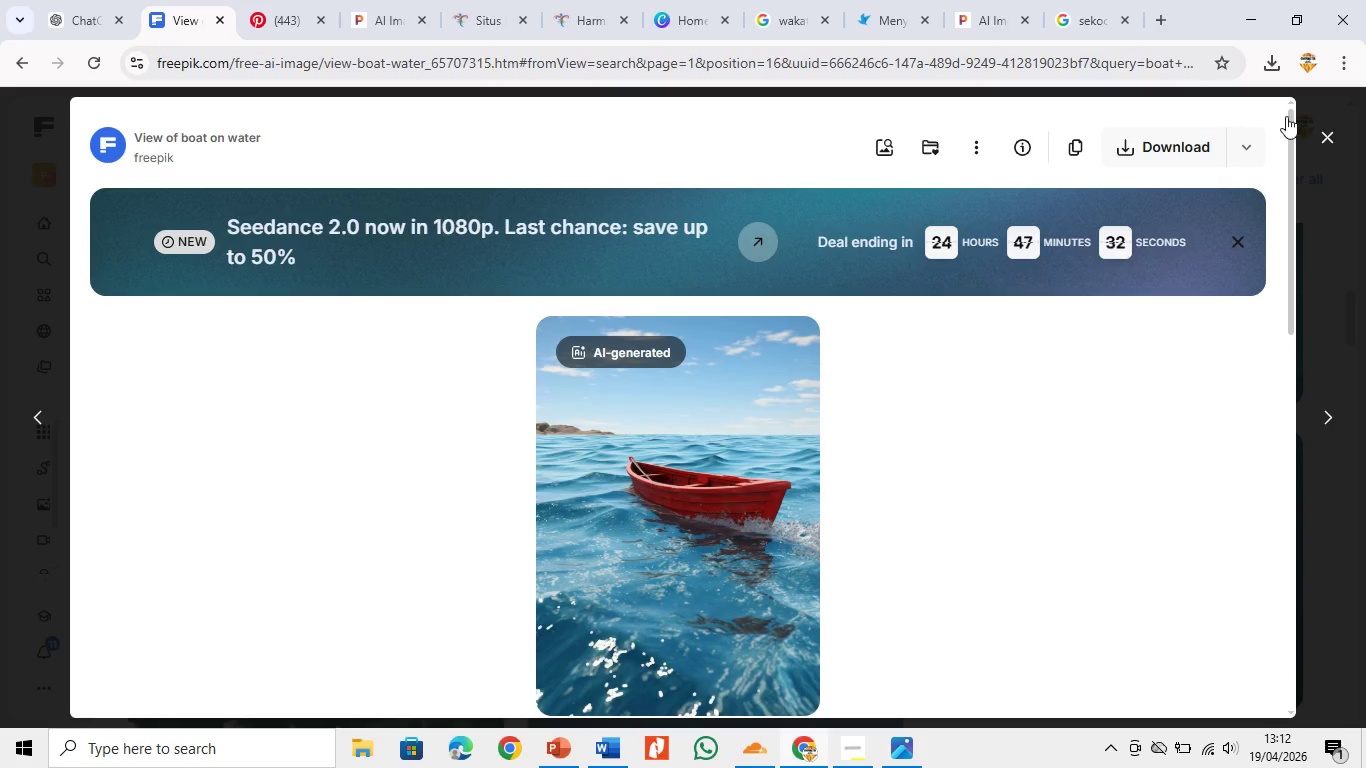 
left_click([1325, 133])
 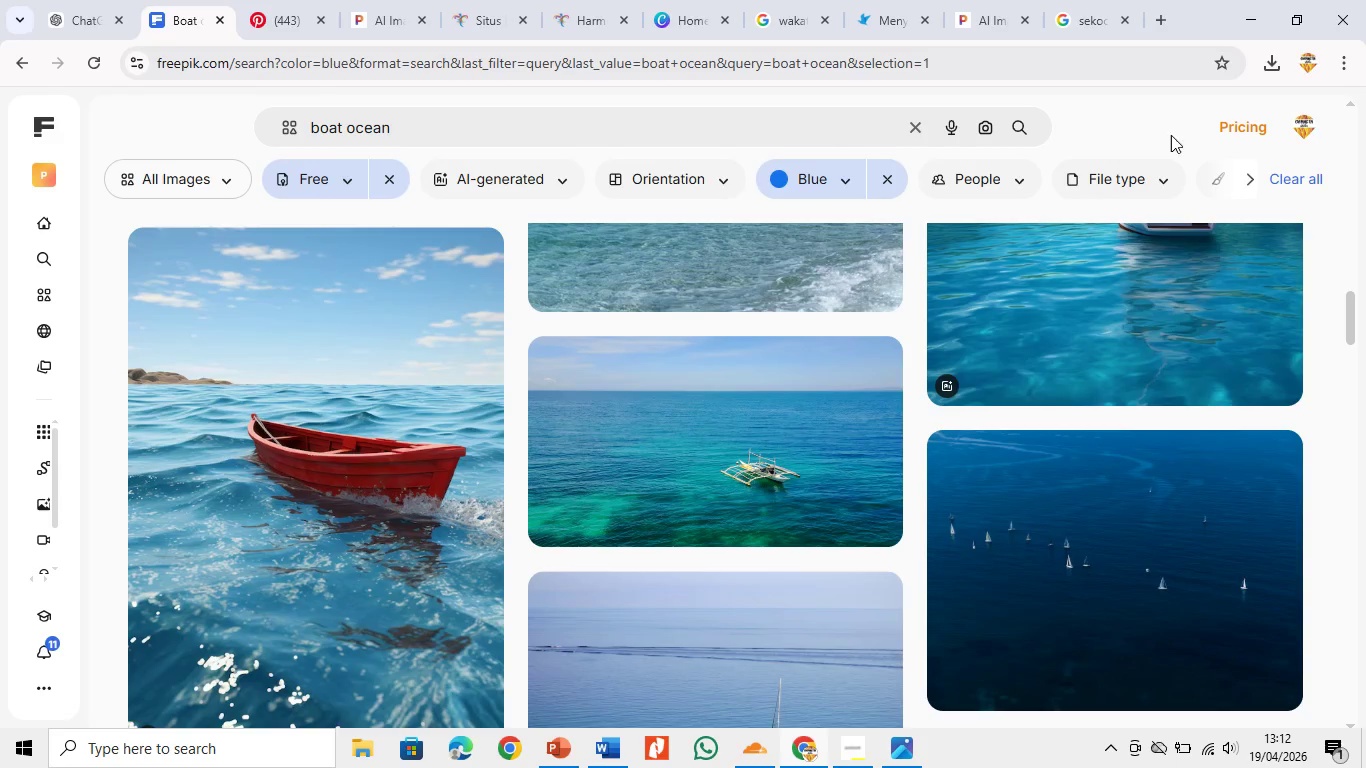 
left_click_drag(start_coordinate=[521, 129], to_coordinate=[348, 134])
 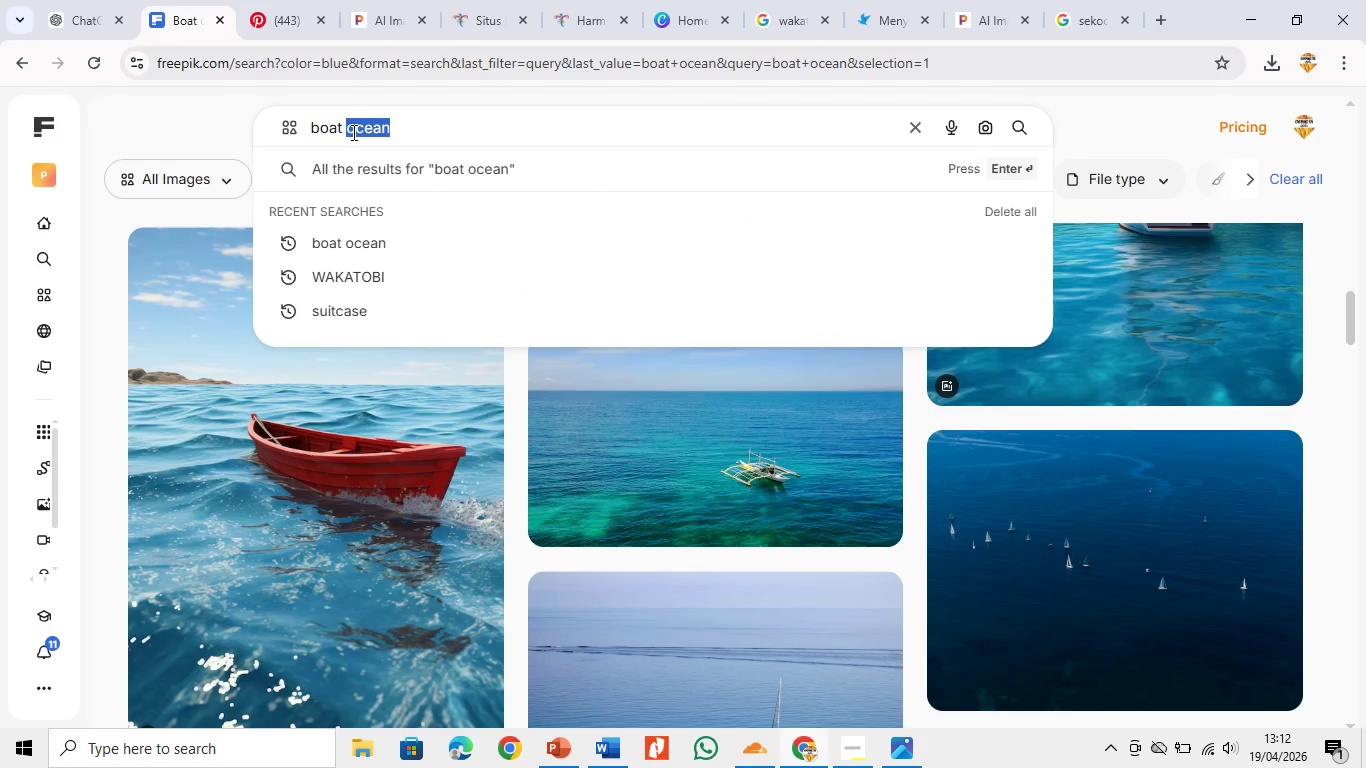 
key(Backspace)
 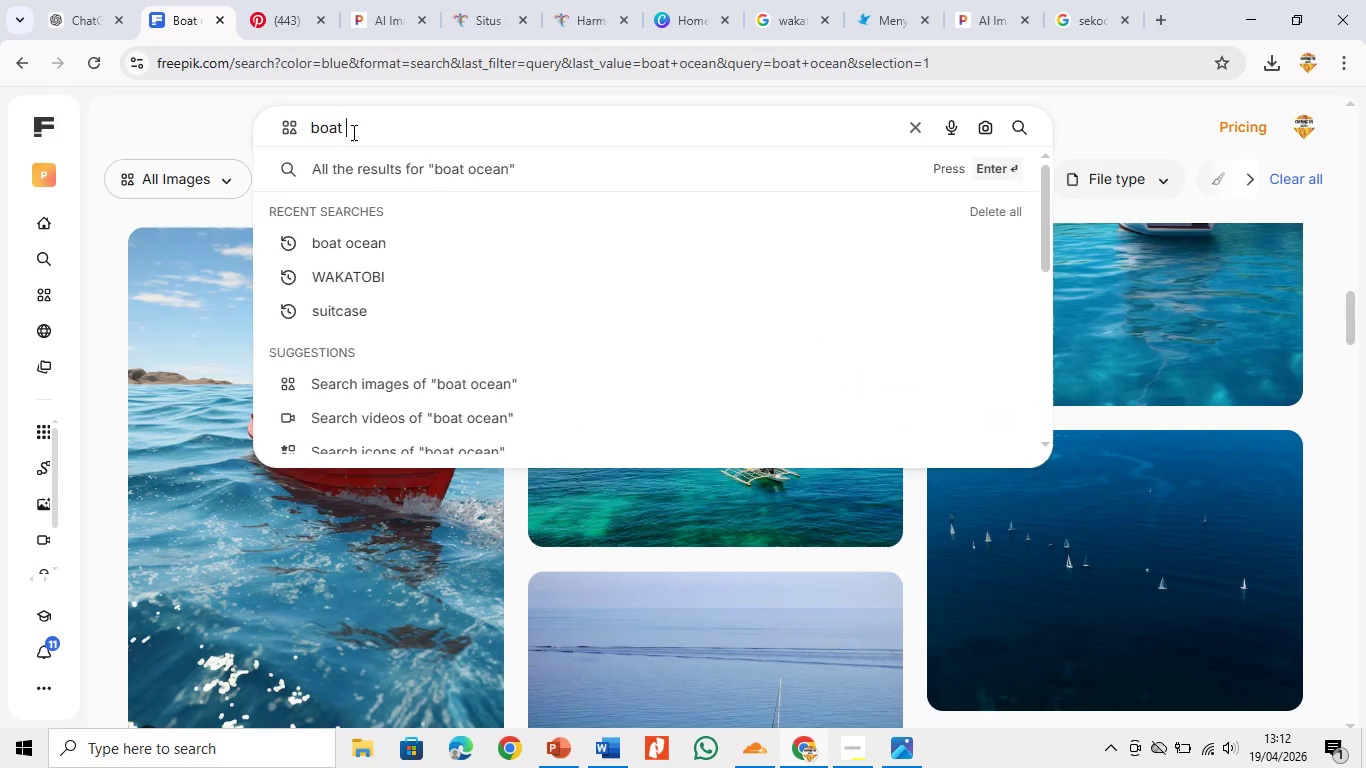 
key(Enter)
 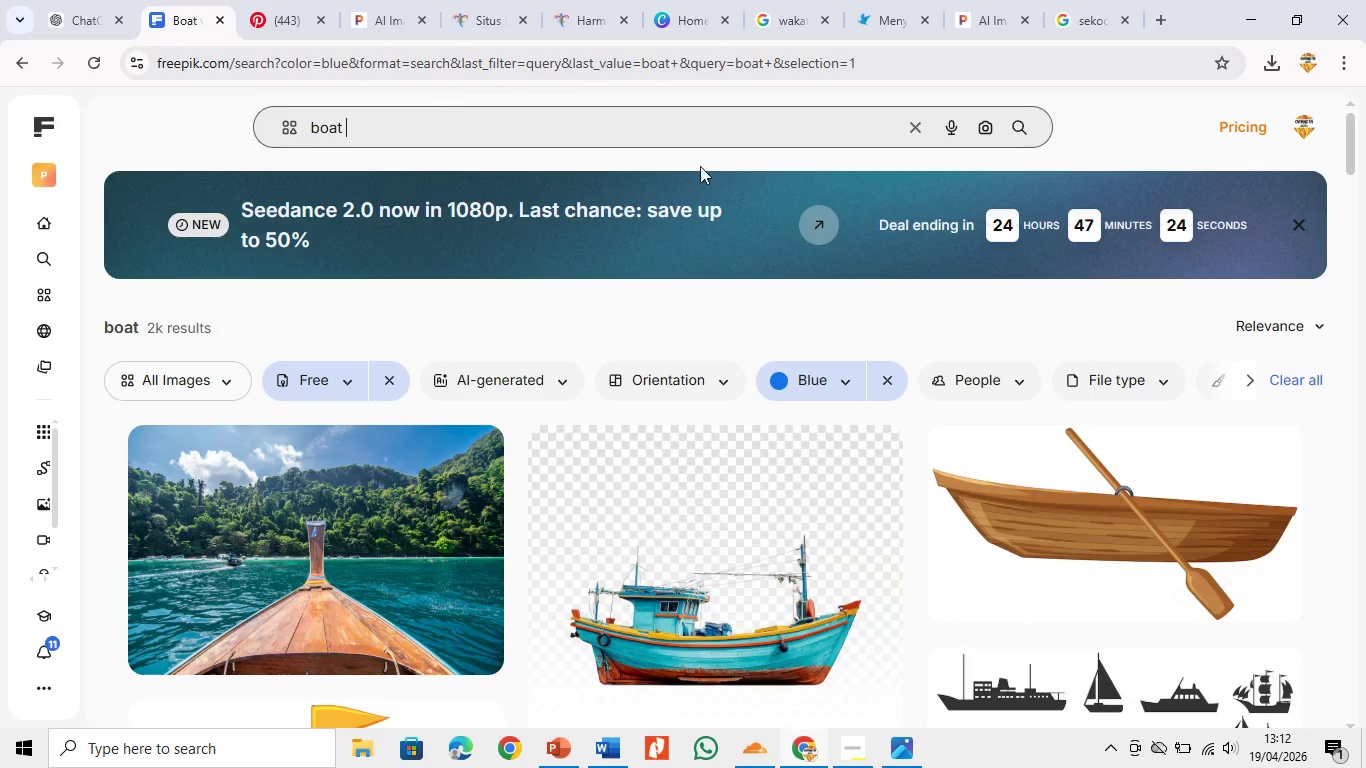 
left_click_drag(start_coordinate=[1352, 152], to_coordinate=[1361, 179])
 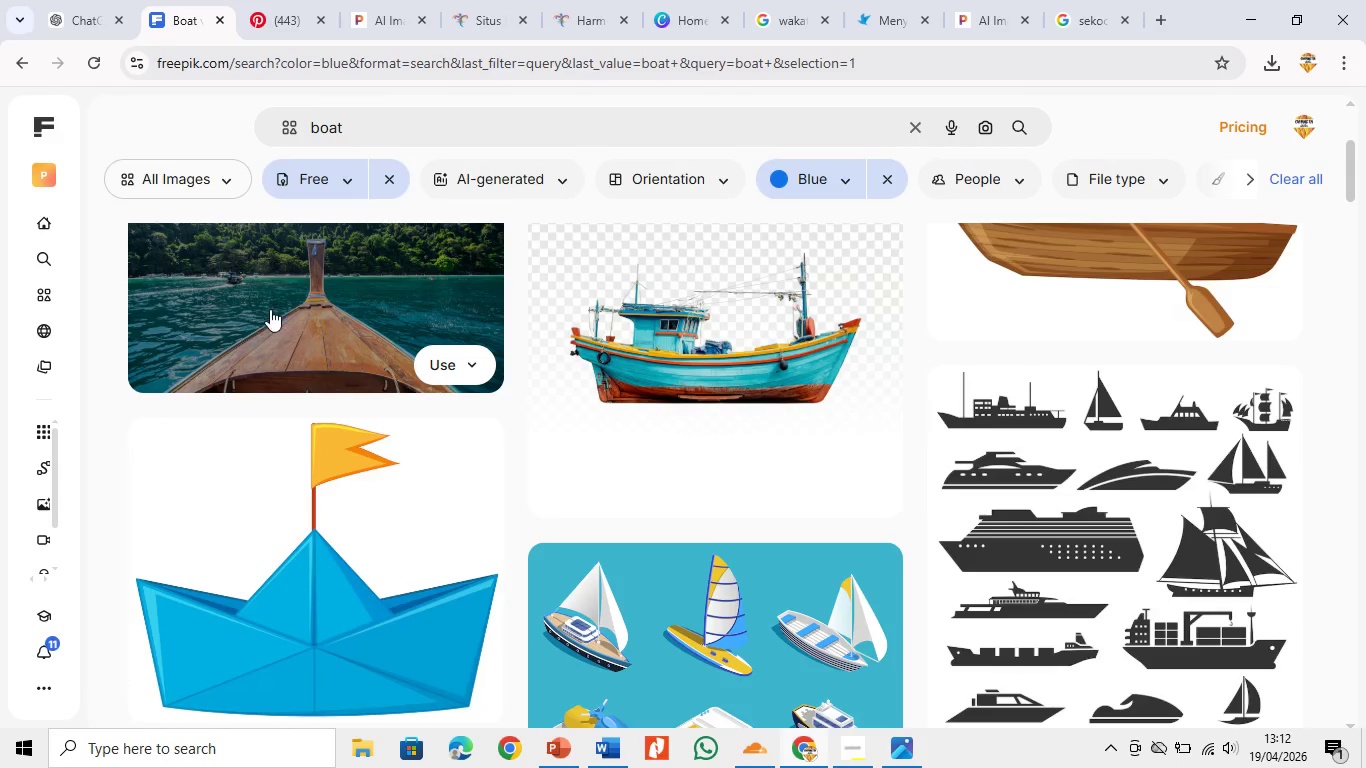 
left_click([271, 309])
 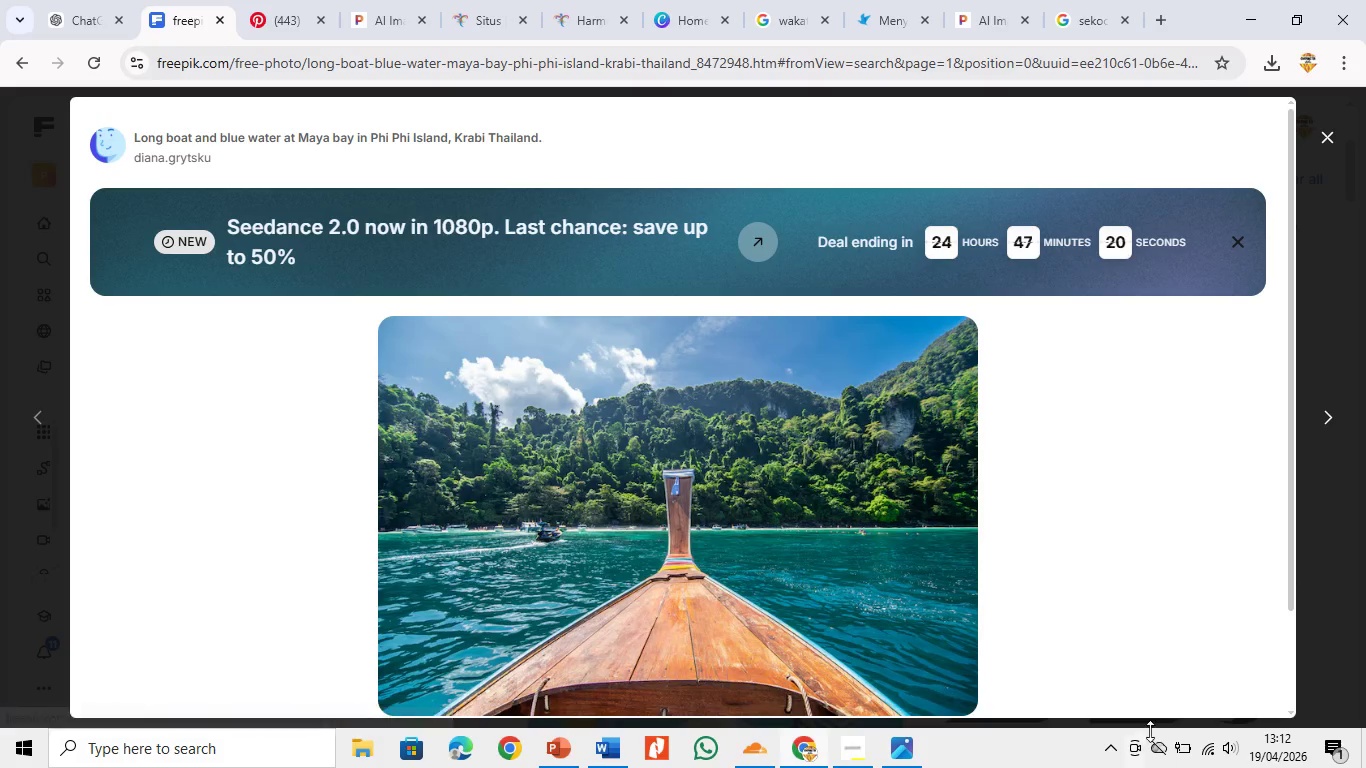 
scroll: coordinate [1057, 542], scroll_direction: down, amount: 11.0
 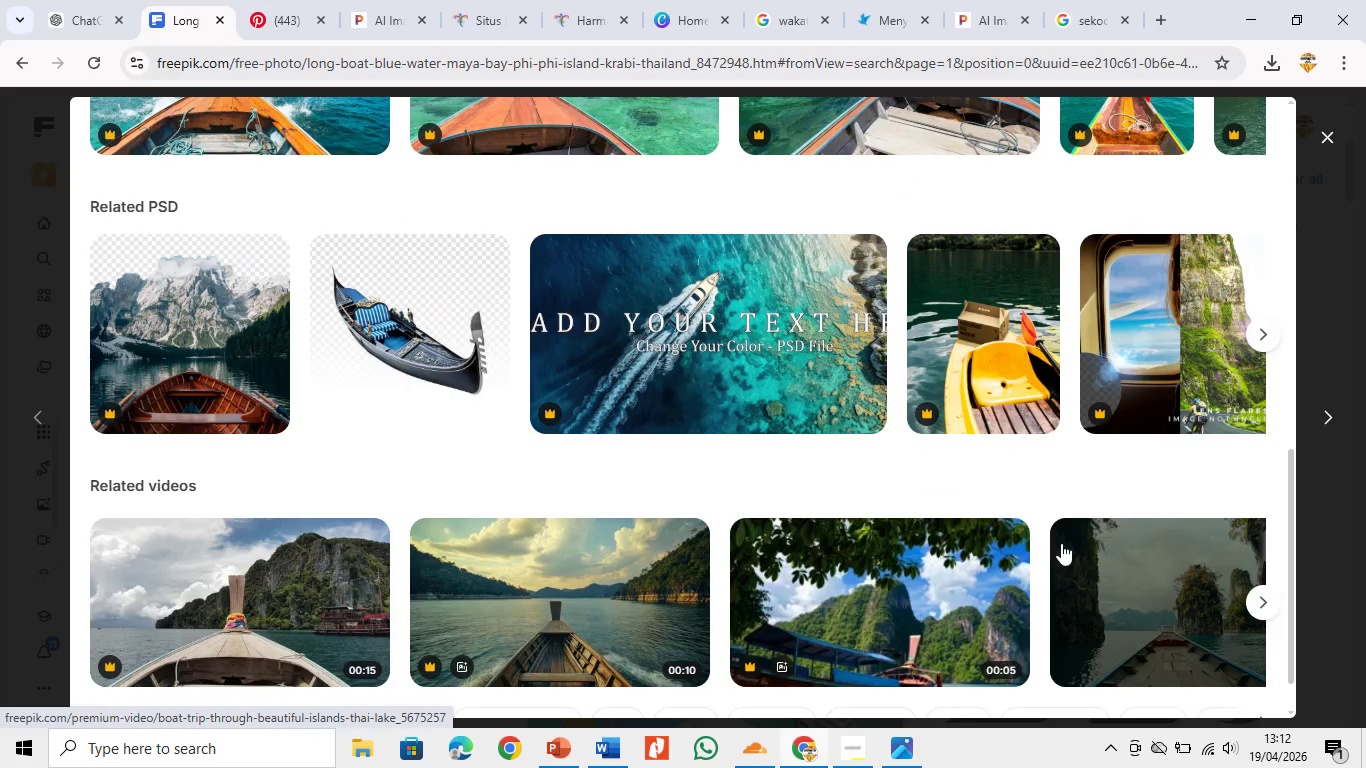 
scroll: coordinate [1061, 541], scroll_direction: up, amount: 2.0
 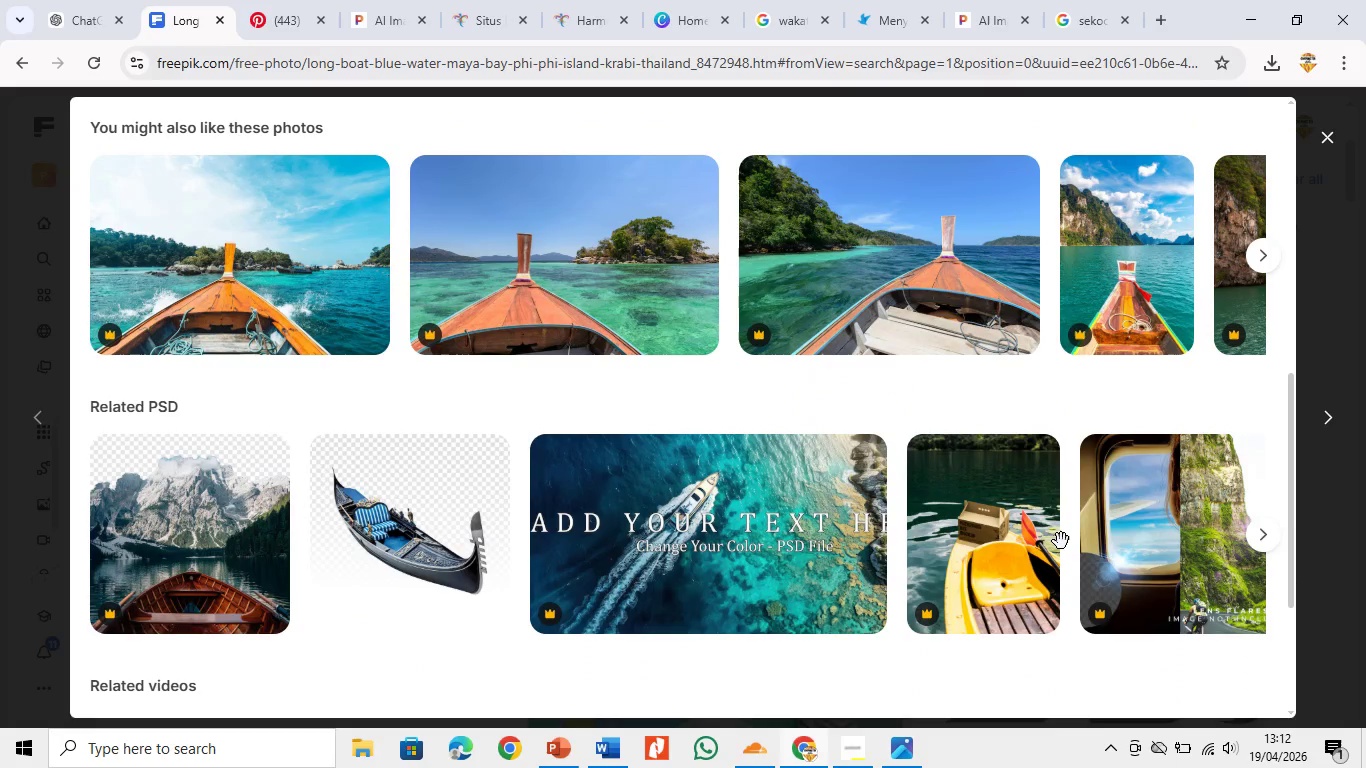 
scroll: coordinate [1061, 540], scroll_direction: down, amount: 4.0
 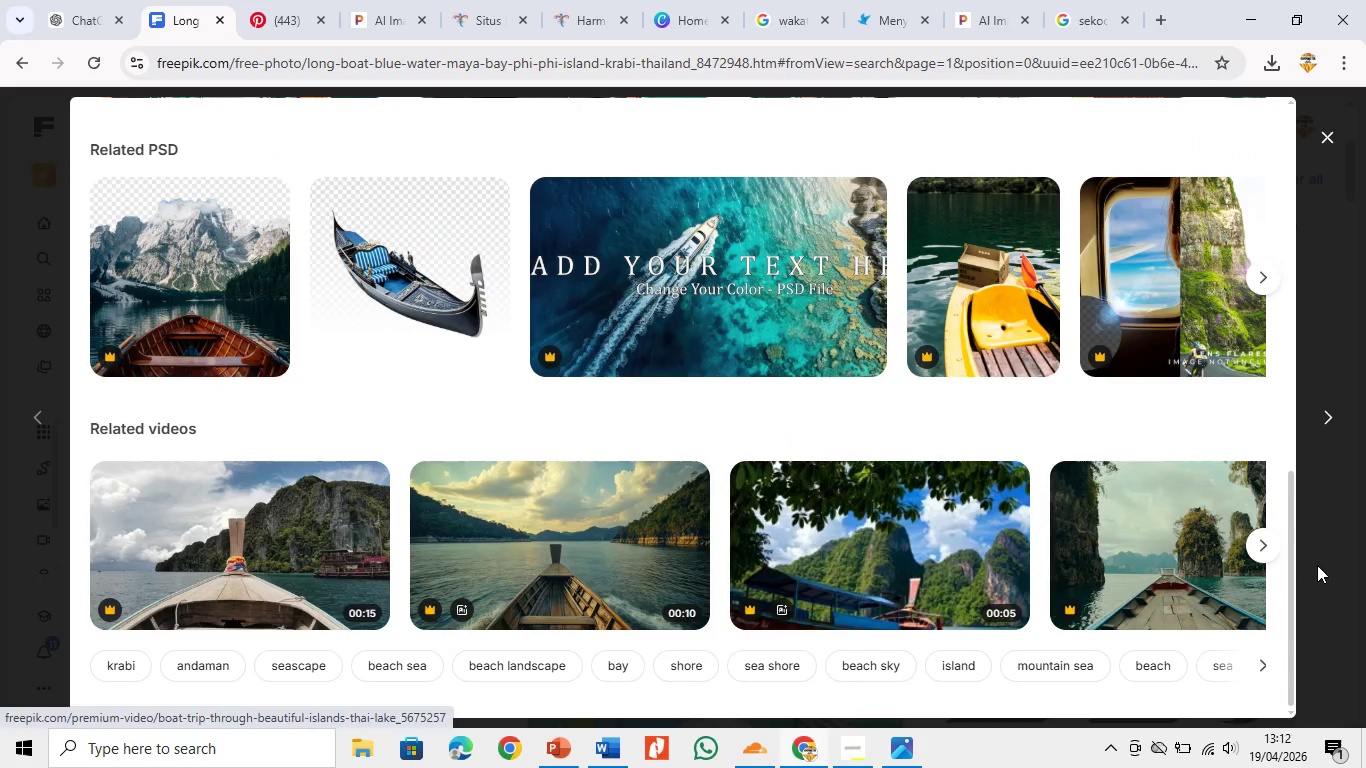 
left_click([1324, 567])
 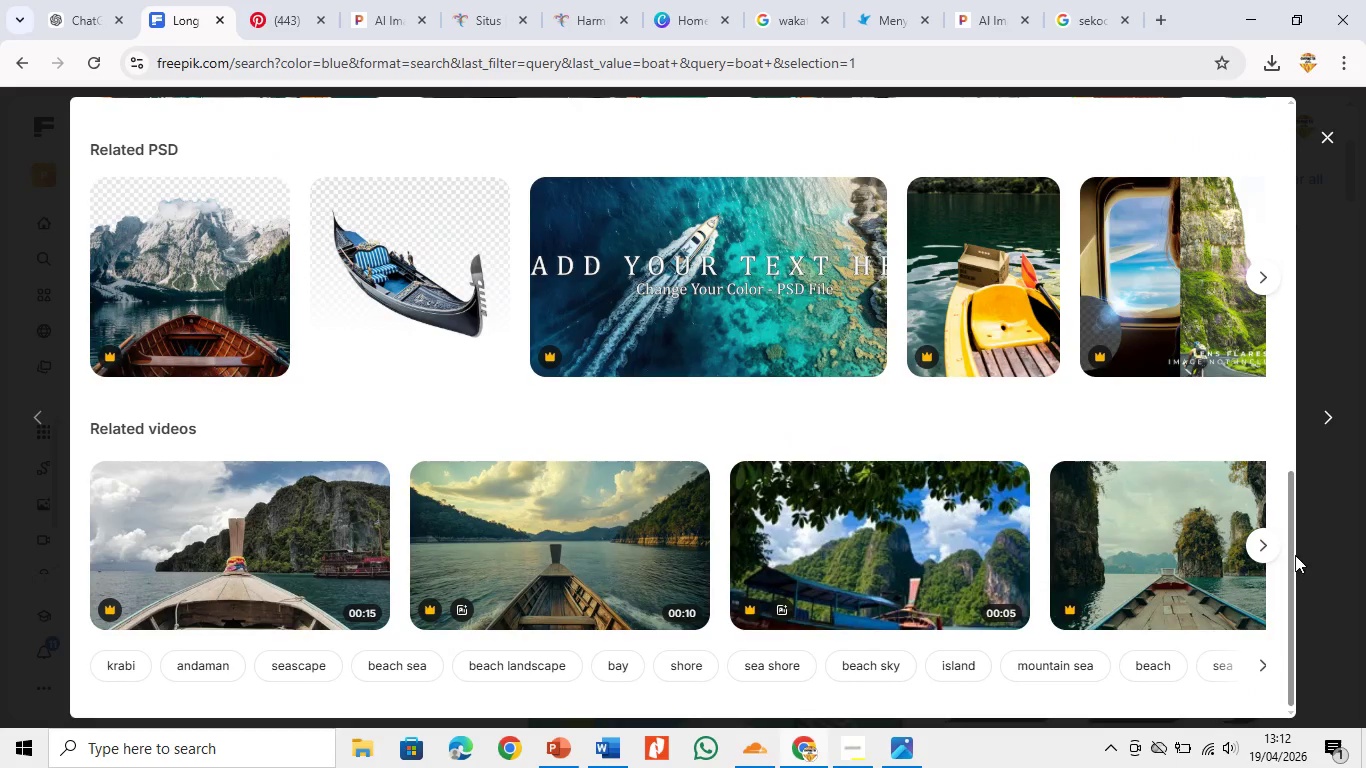 
left_click([1308, 546])
 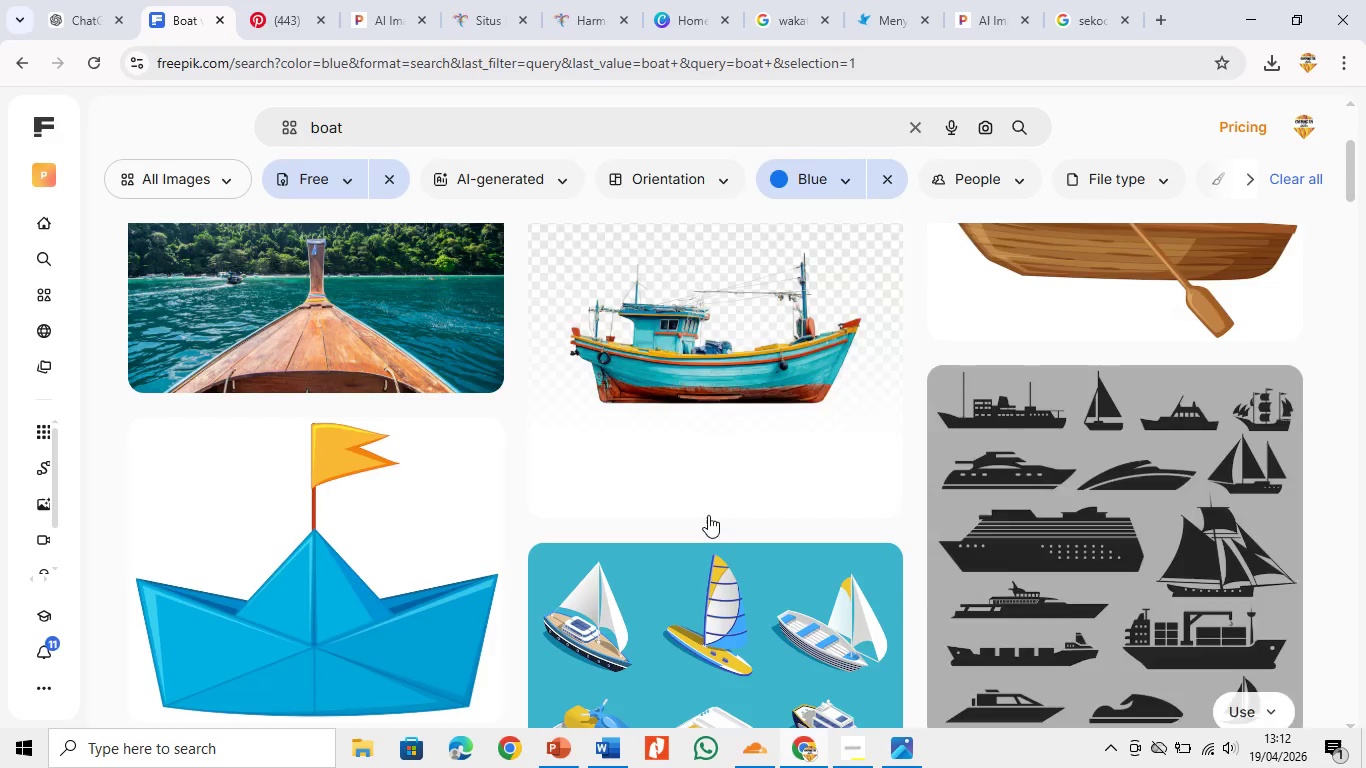 
scroll: coordinate [708, 513], scroll_direction: down, amount: 12.0
 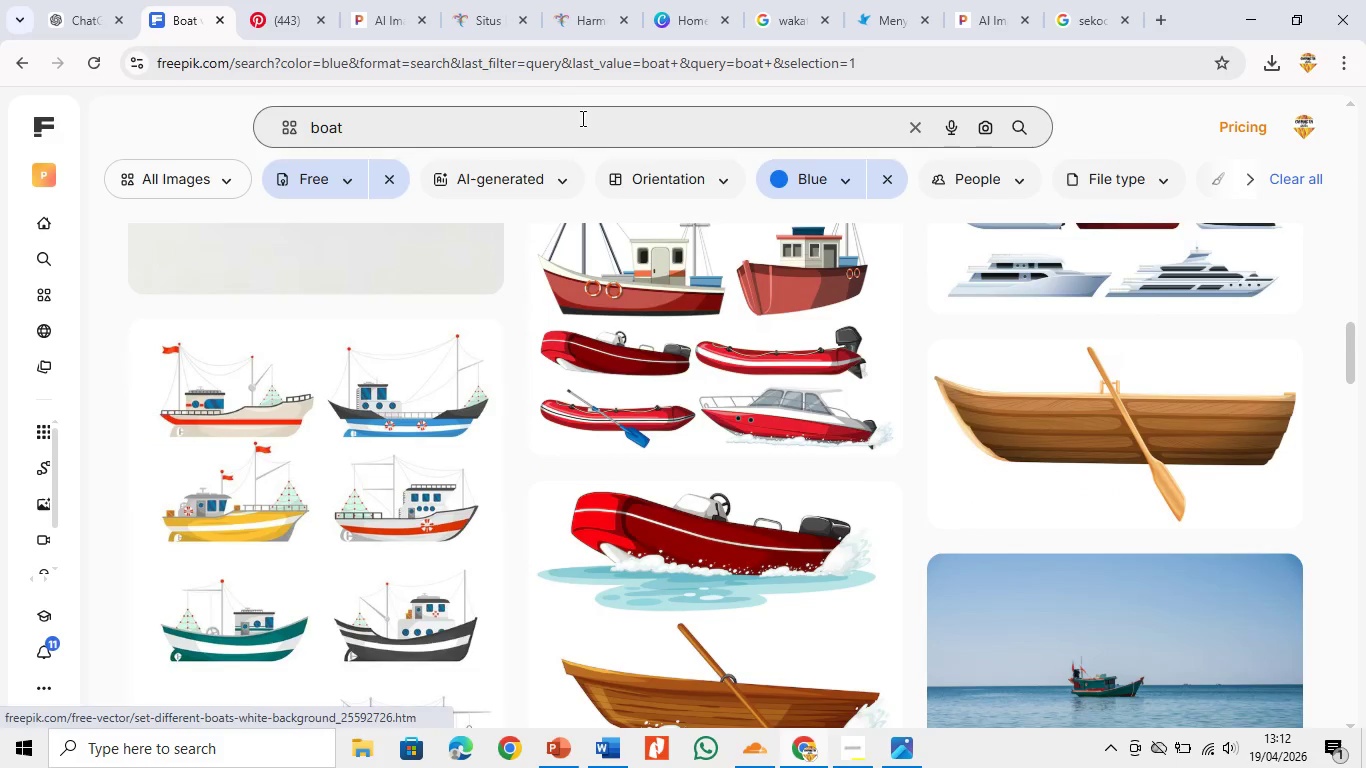 
left_click([313, 4])
 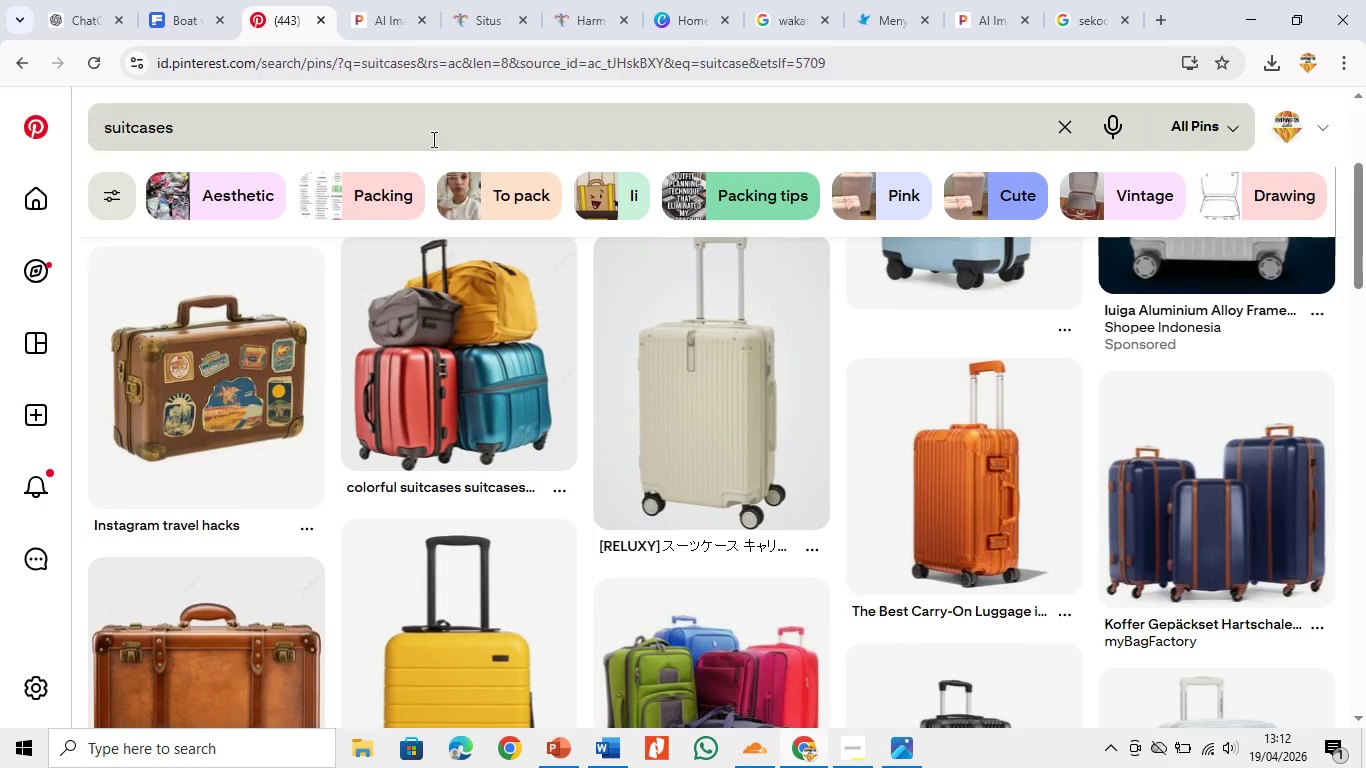 
left_click_drag(start_coordinate=[424, 137], to_coordinate=[69, 140])
 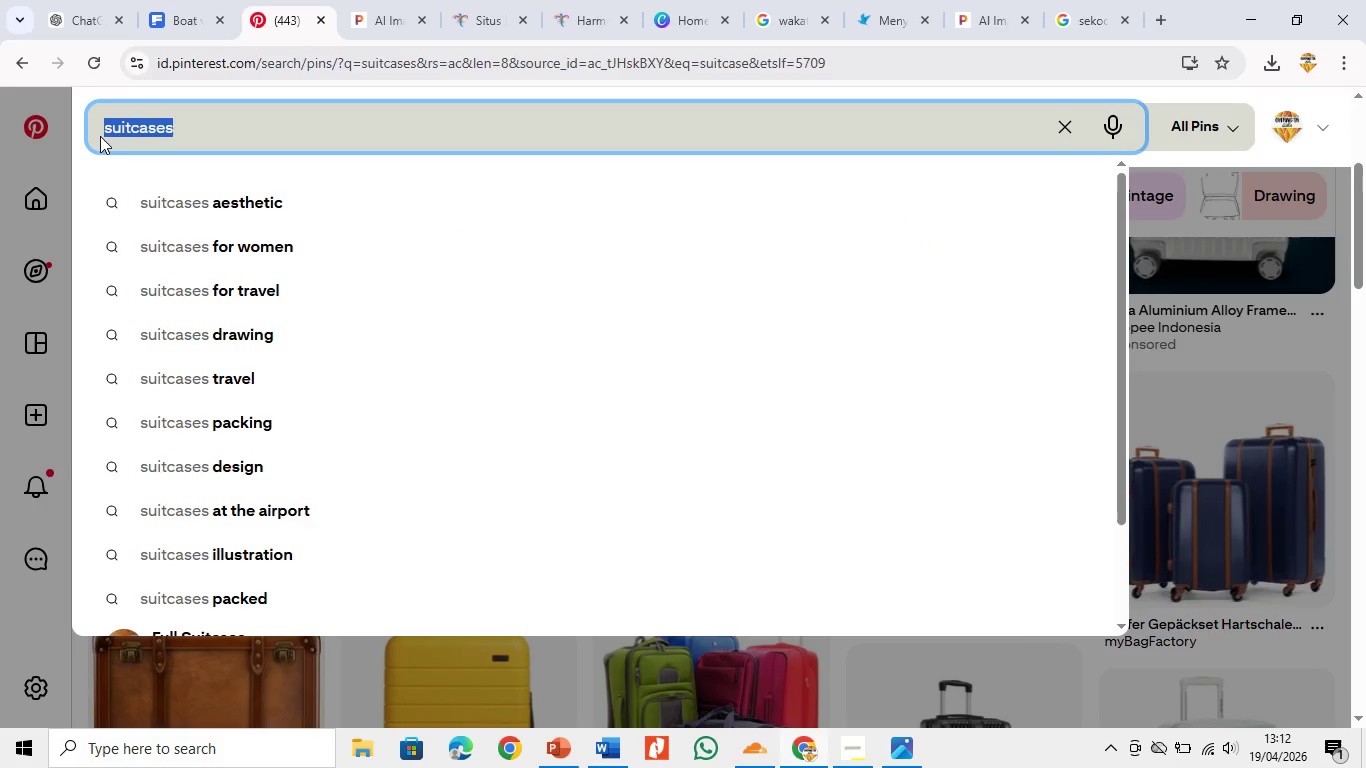 
type(BOAT )
 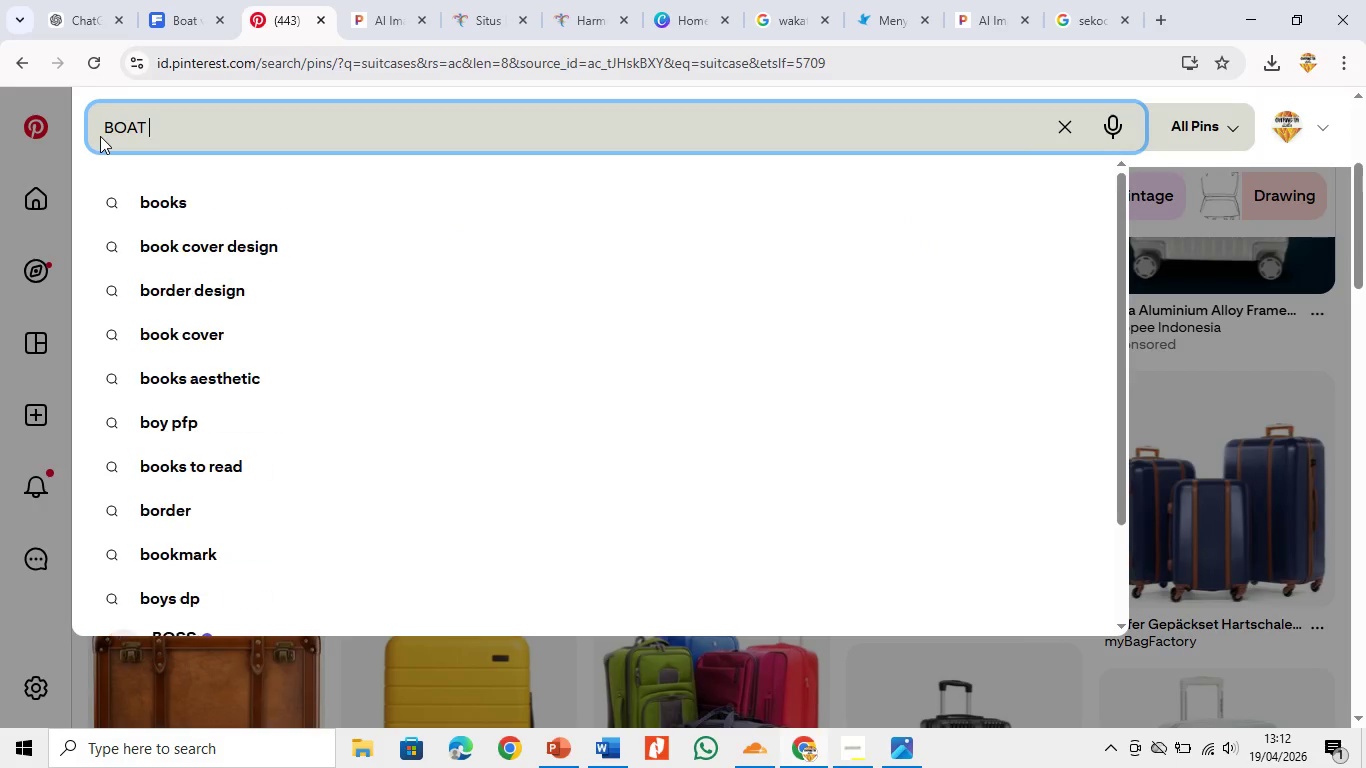 
key(Enter)
 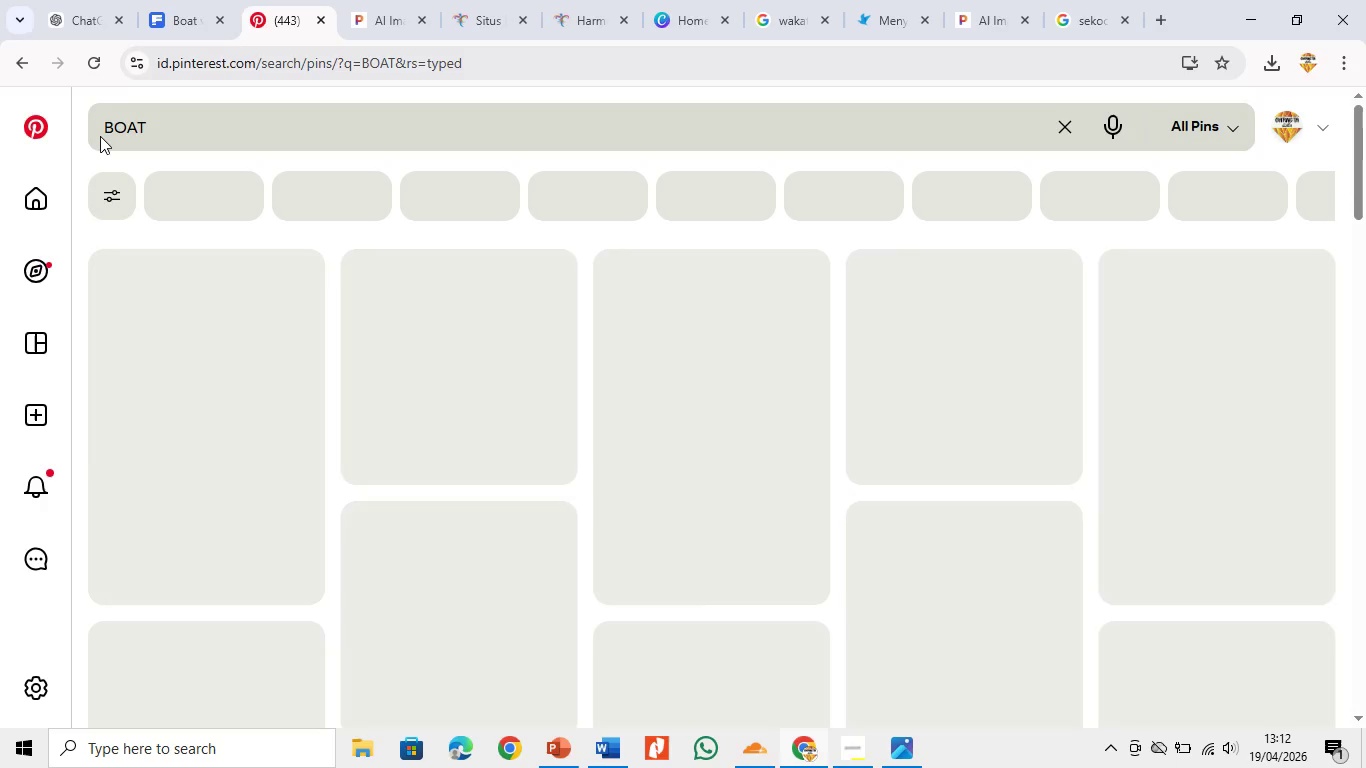 
key(CapsLock)
 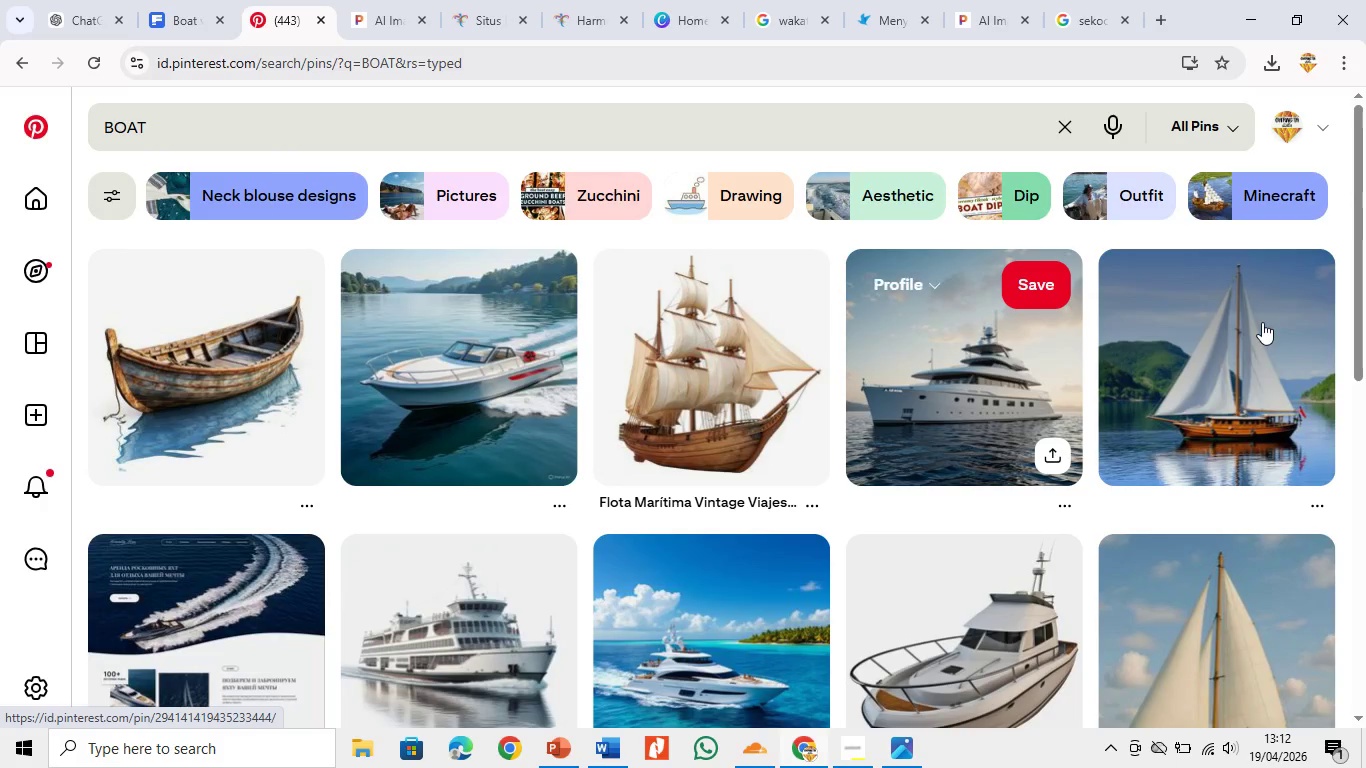 
scroll: coordinate [1293, 293], scroll_direction: down, amount: 6.0